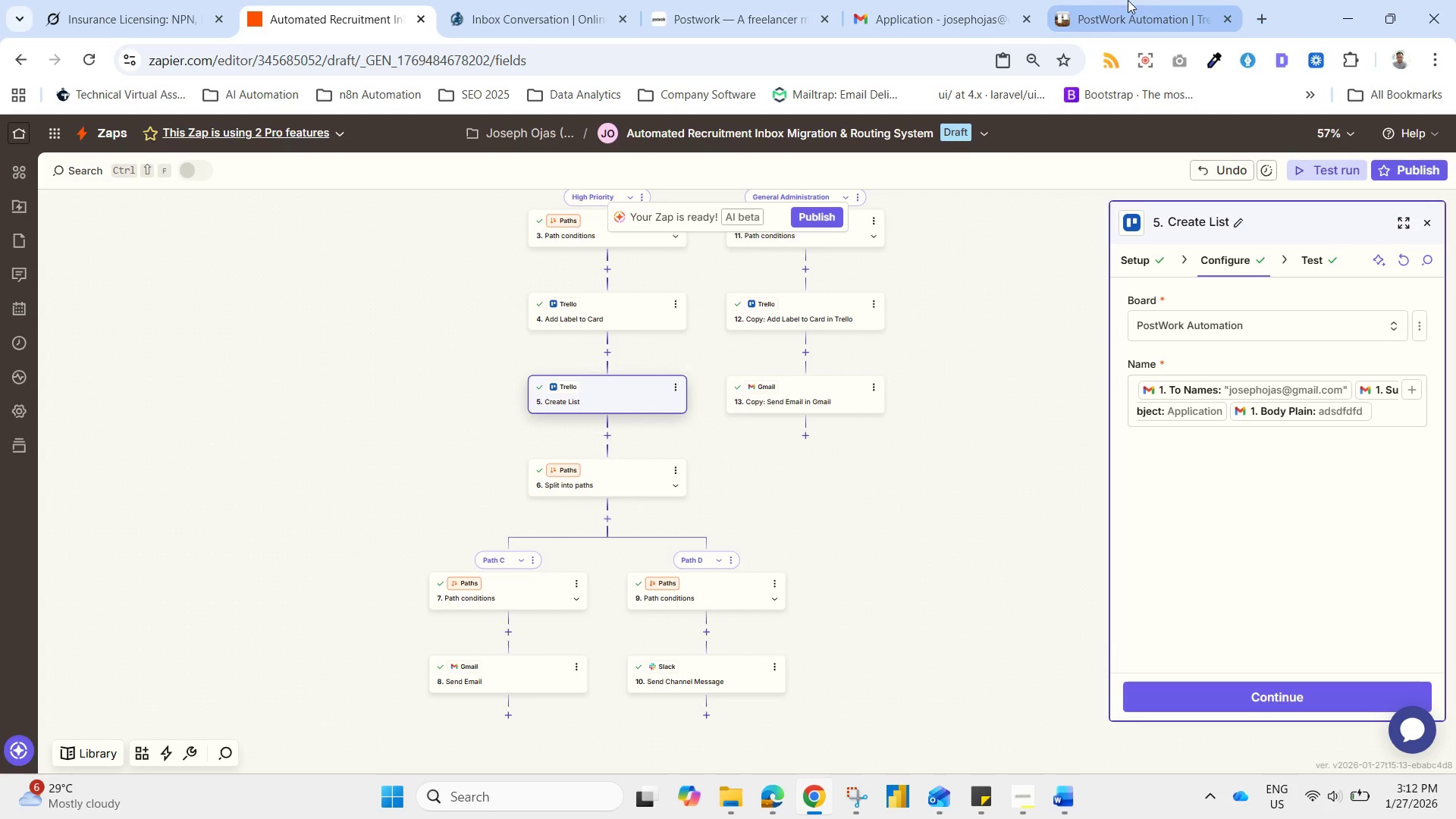 
left_click([166, 0])
 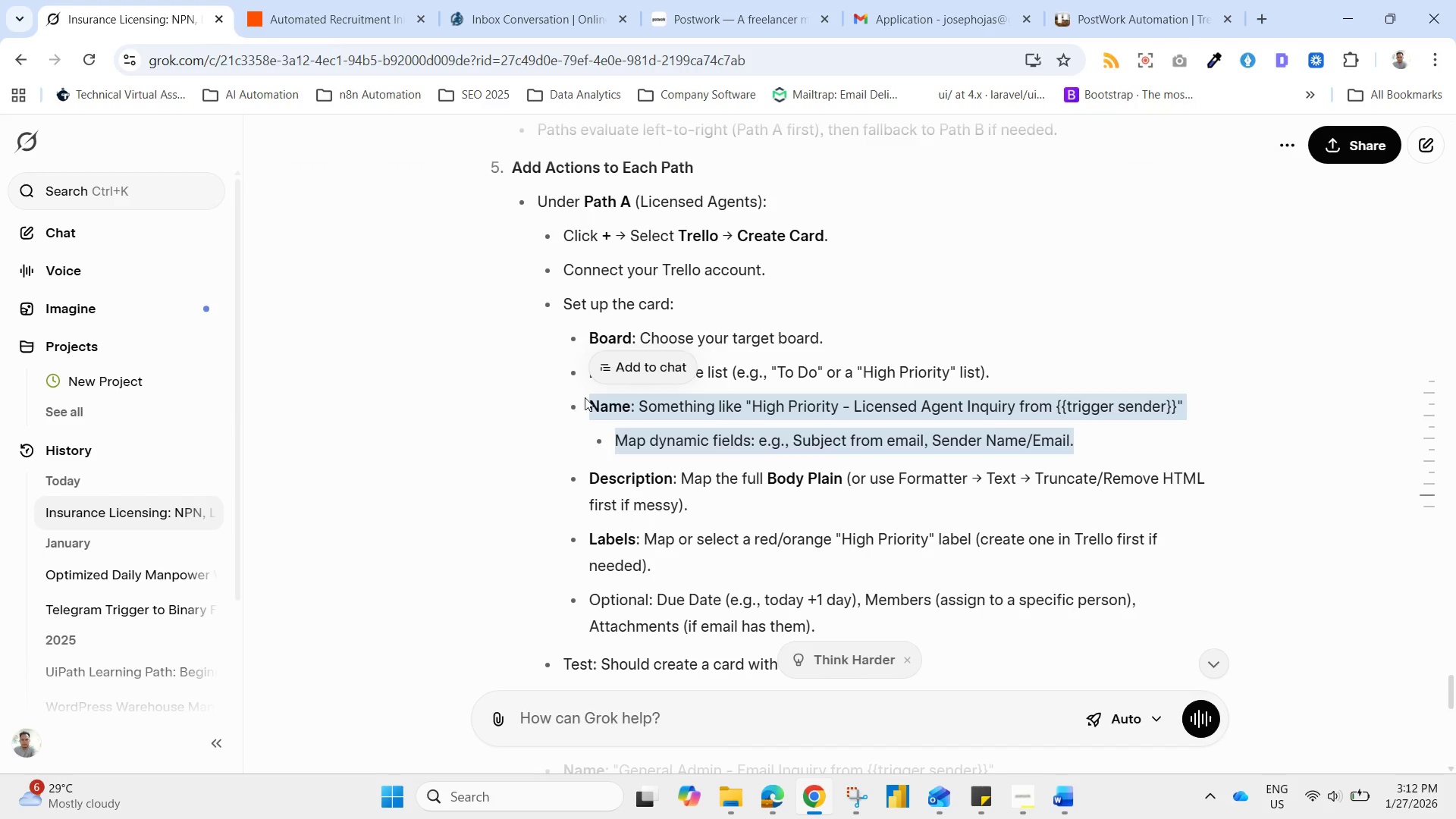 
left_click([872, 381])
 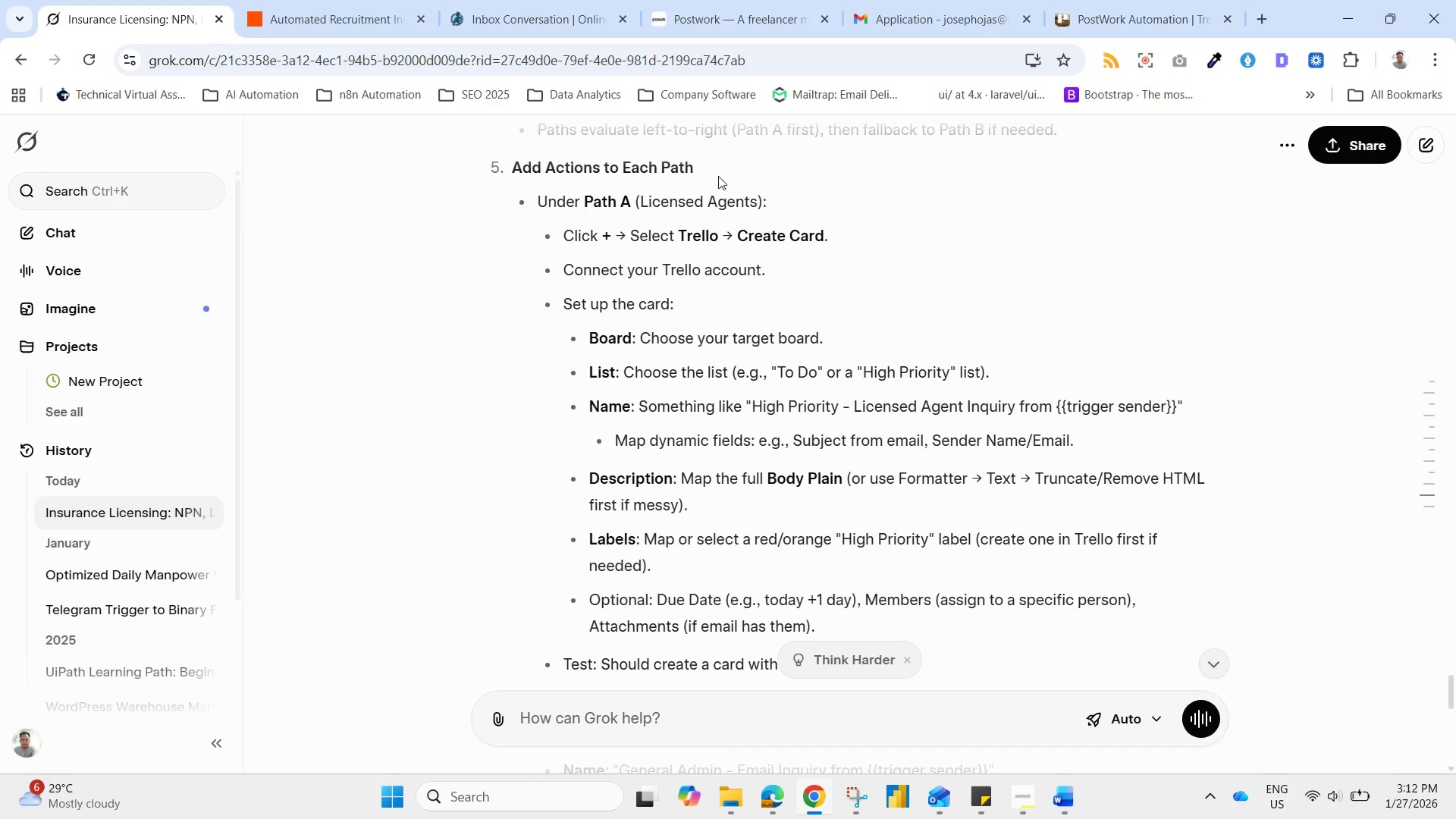 
left_click([344, 0])
 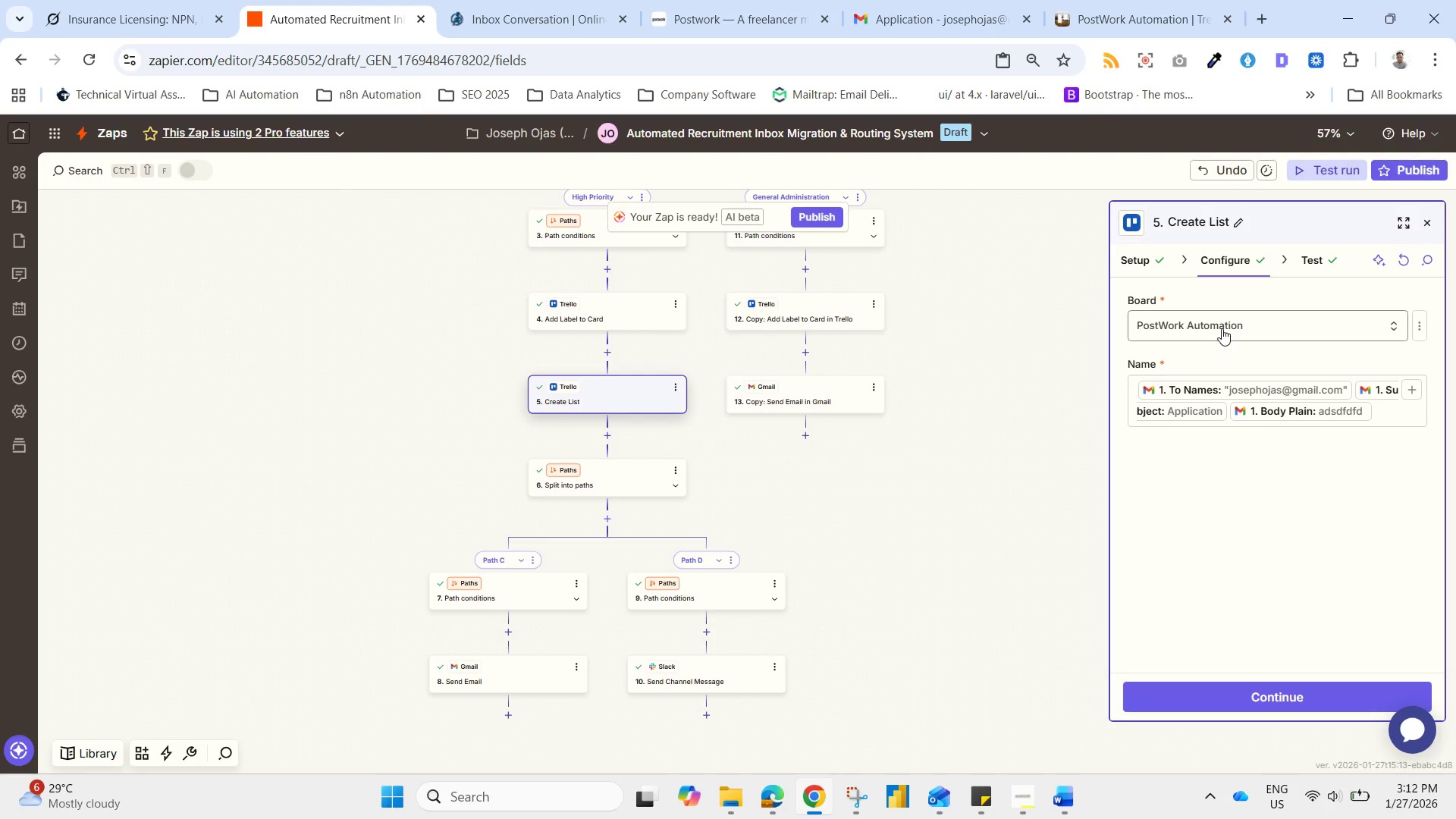 
mouse_move([1144, 269])
 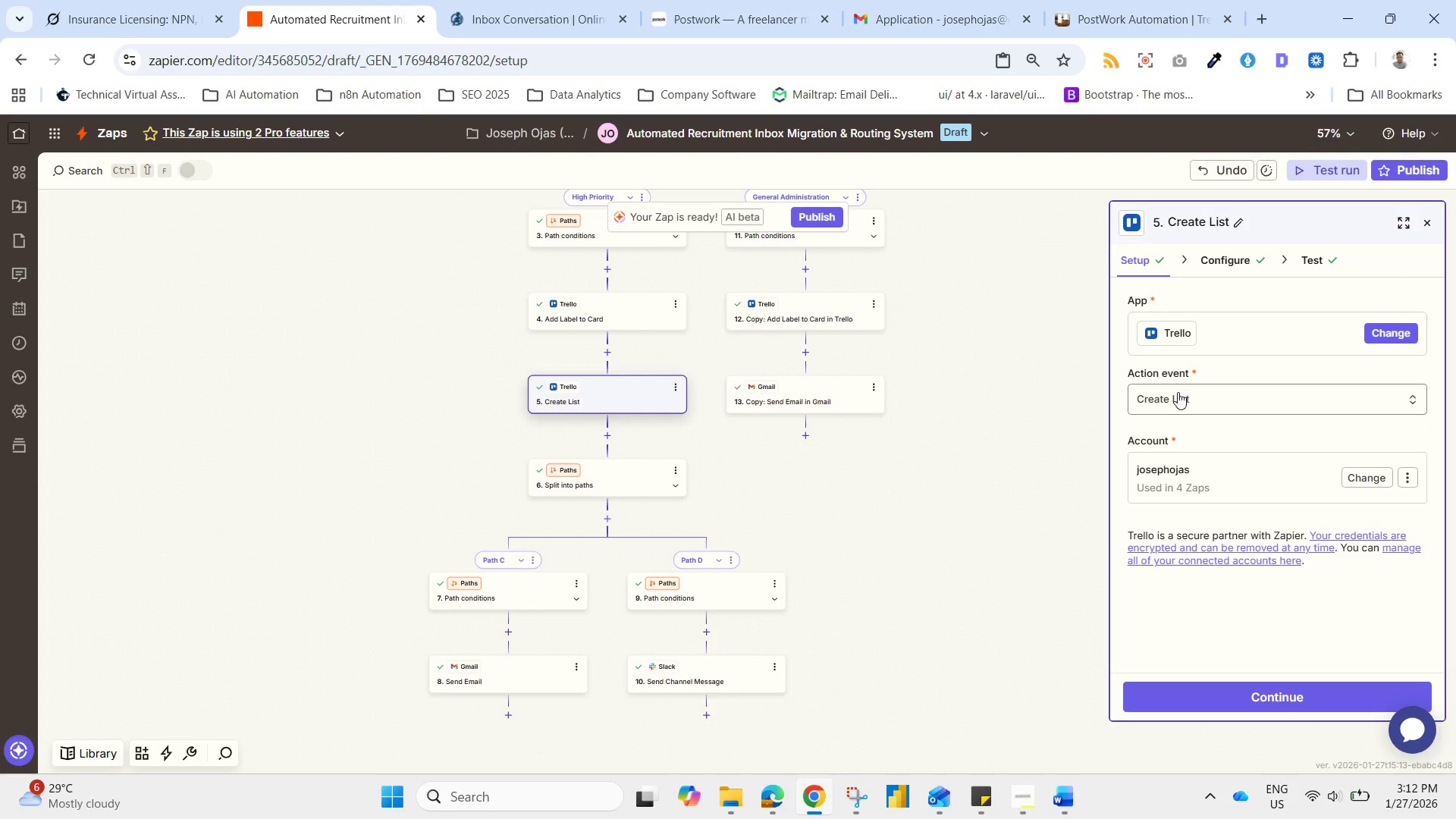 
left_click([1178, 392])
 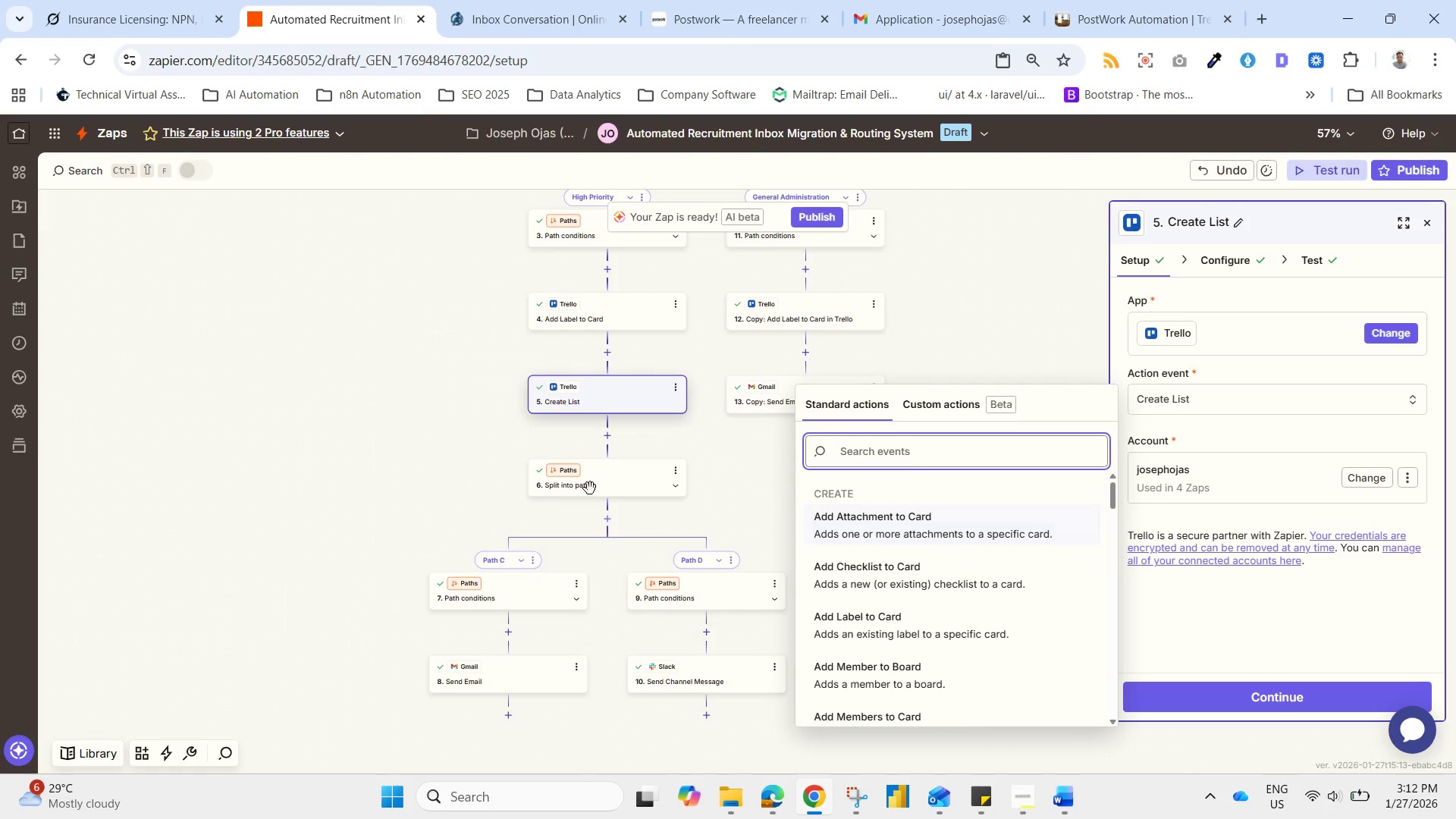 
left_click([152, 0])
 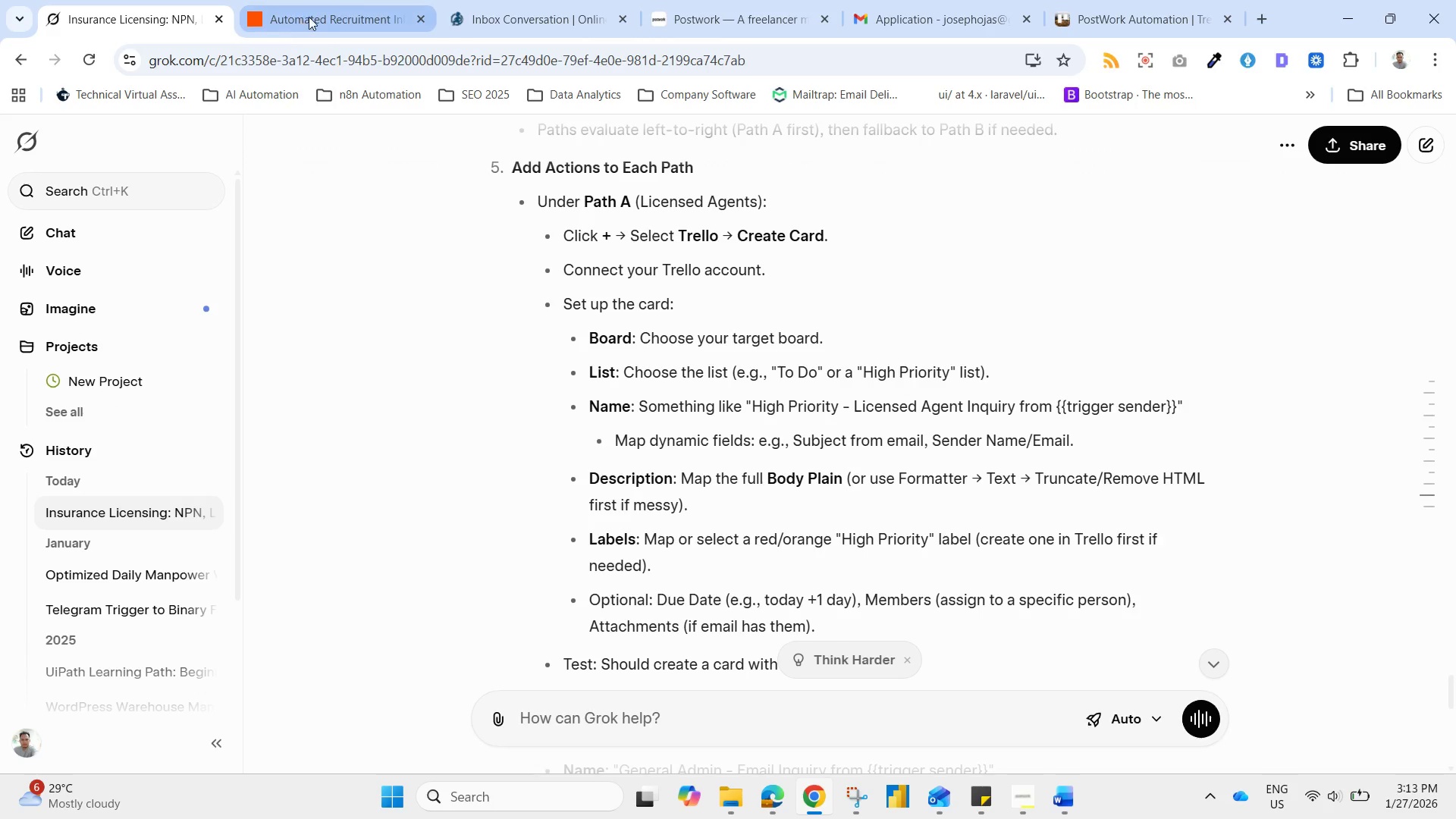 
wait(6.87)
 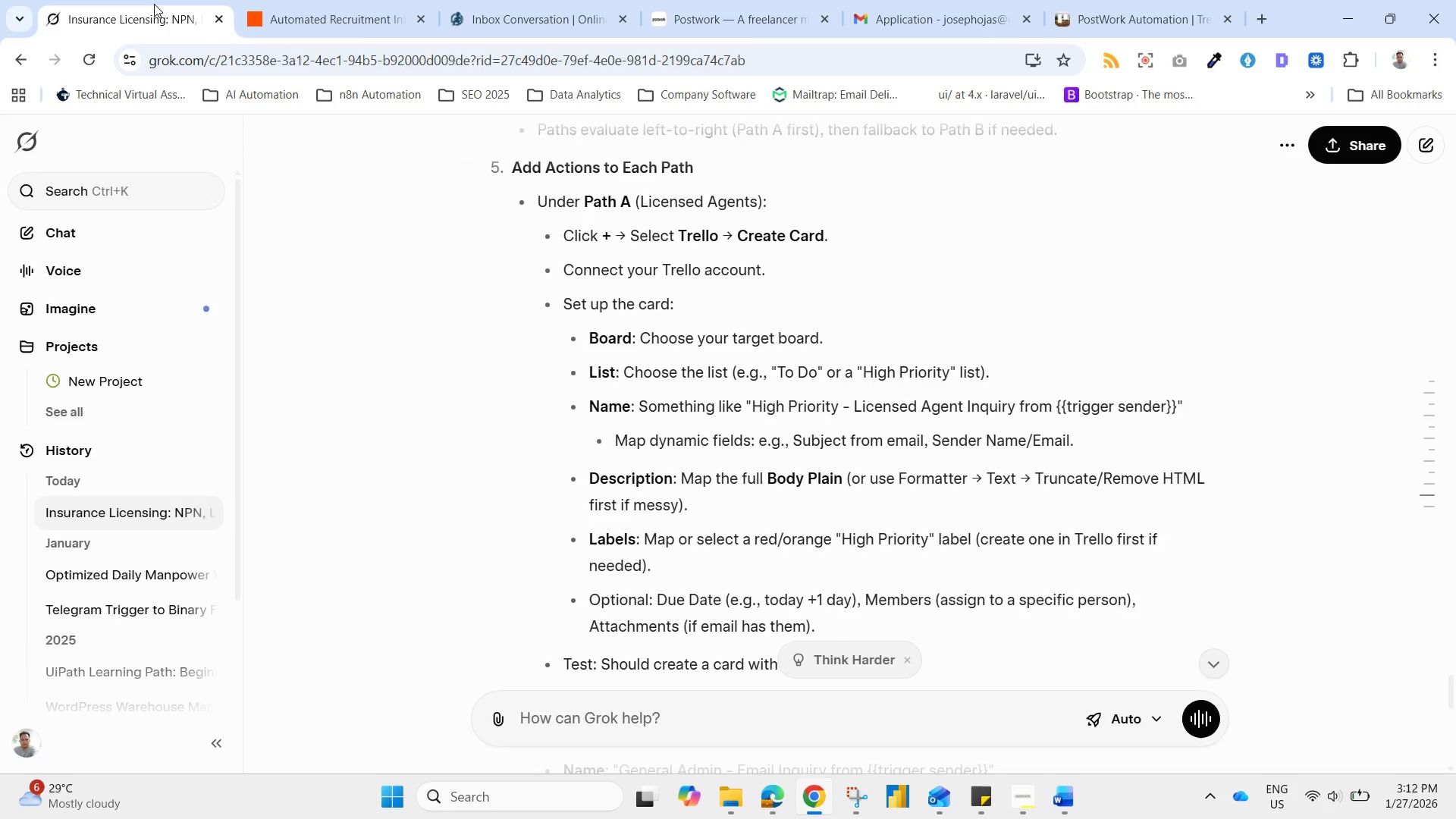 
mouse_move([1181, 13])
 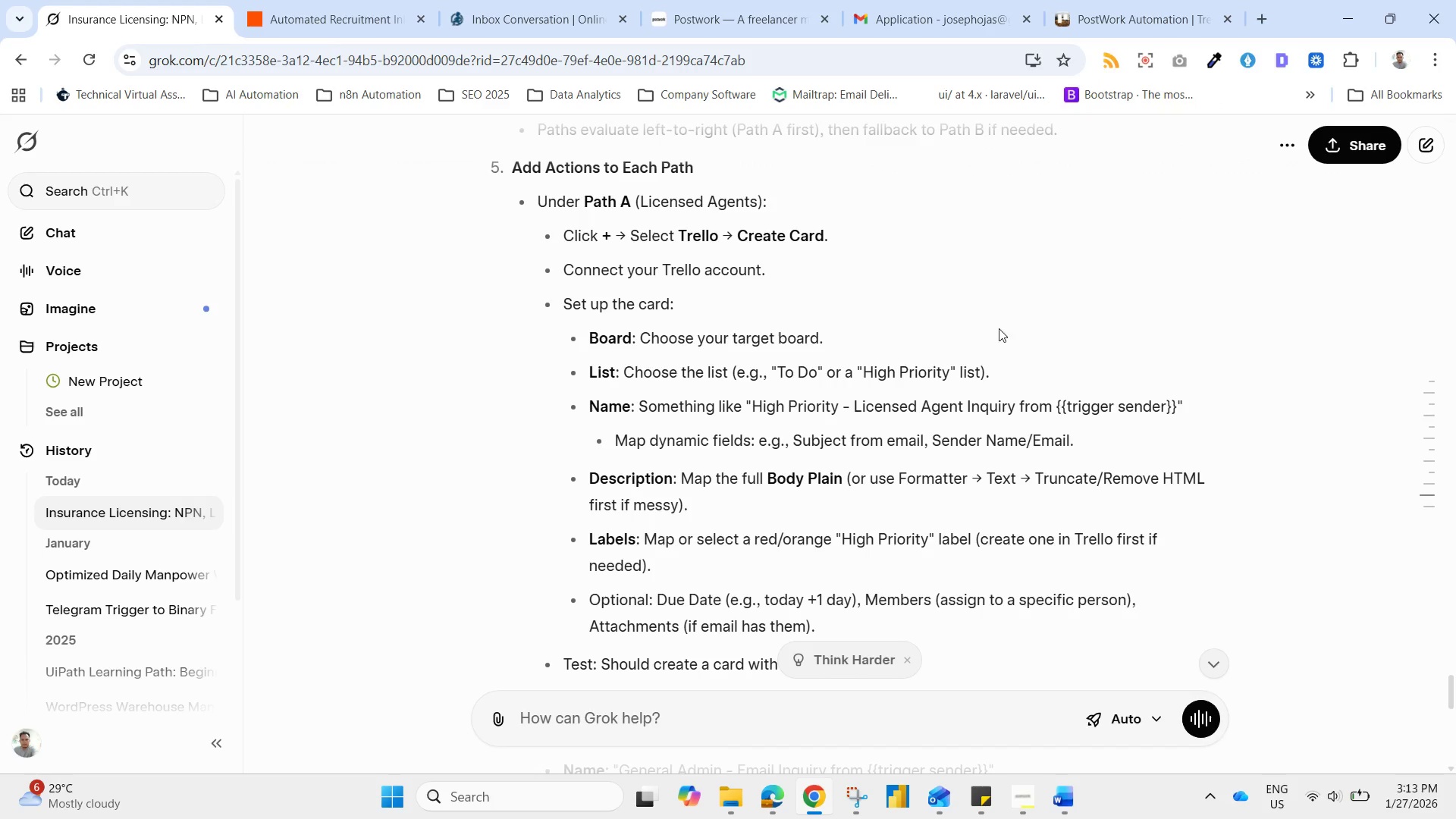 
scroll: coordinate [949, 337], scroll_direction: down, amount: 2.0
 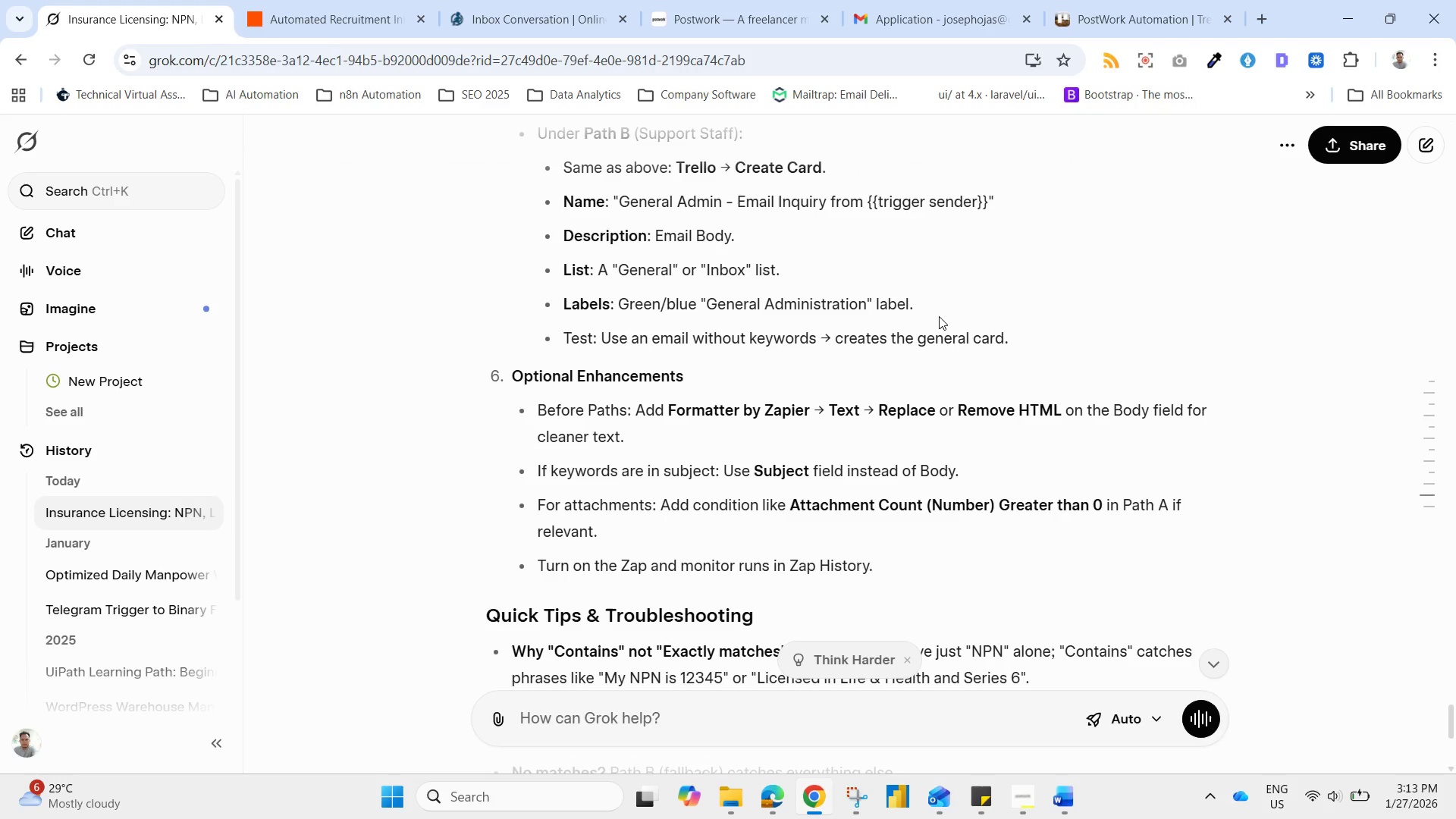 
wait(19.59)
 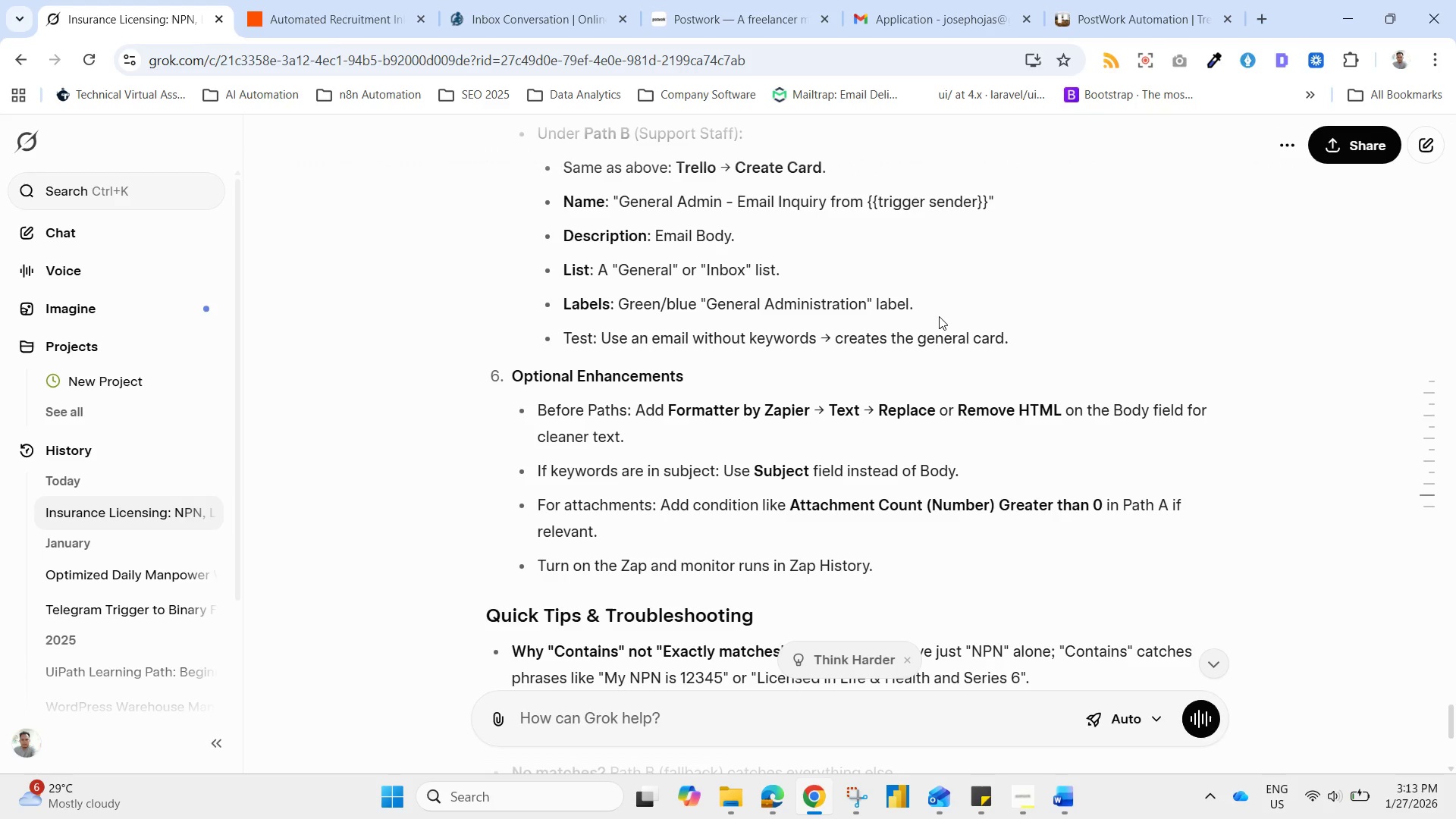 
left_click_drag(start_coordinate=[906, 380], to_coordinate=[912, 377])
 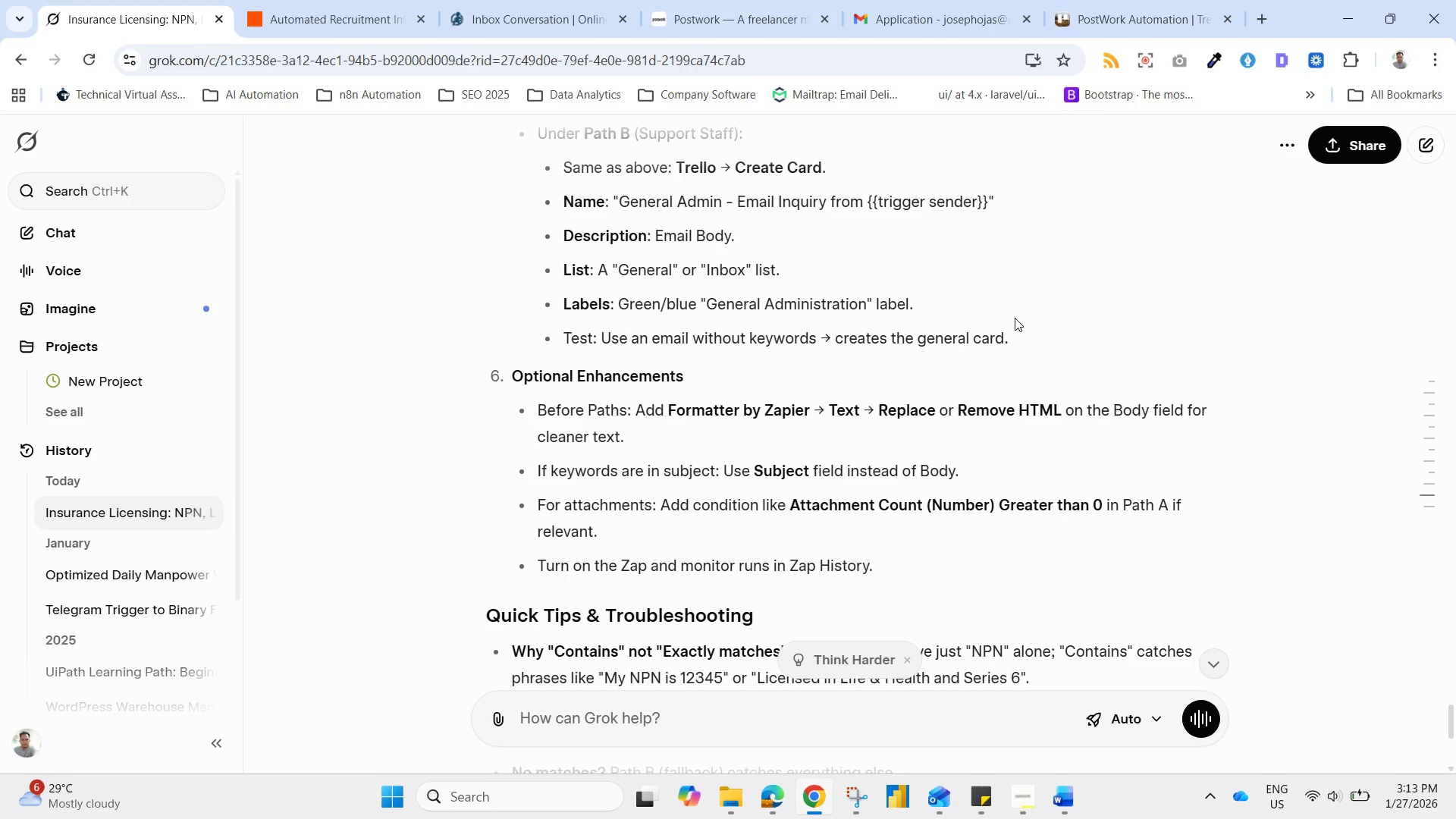 
wait(18.88)
 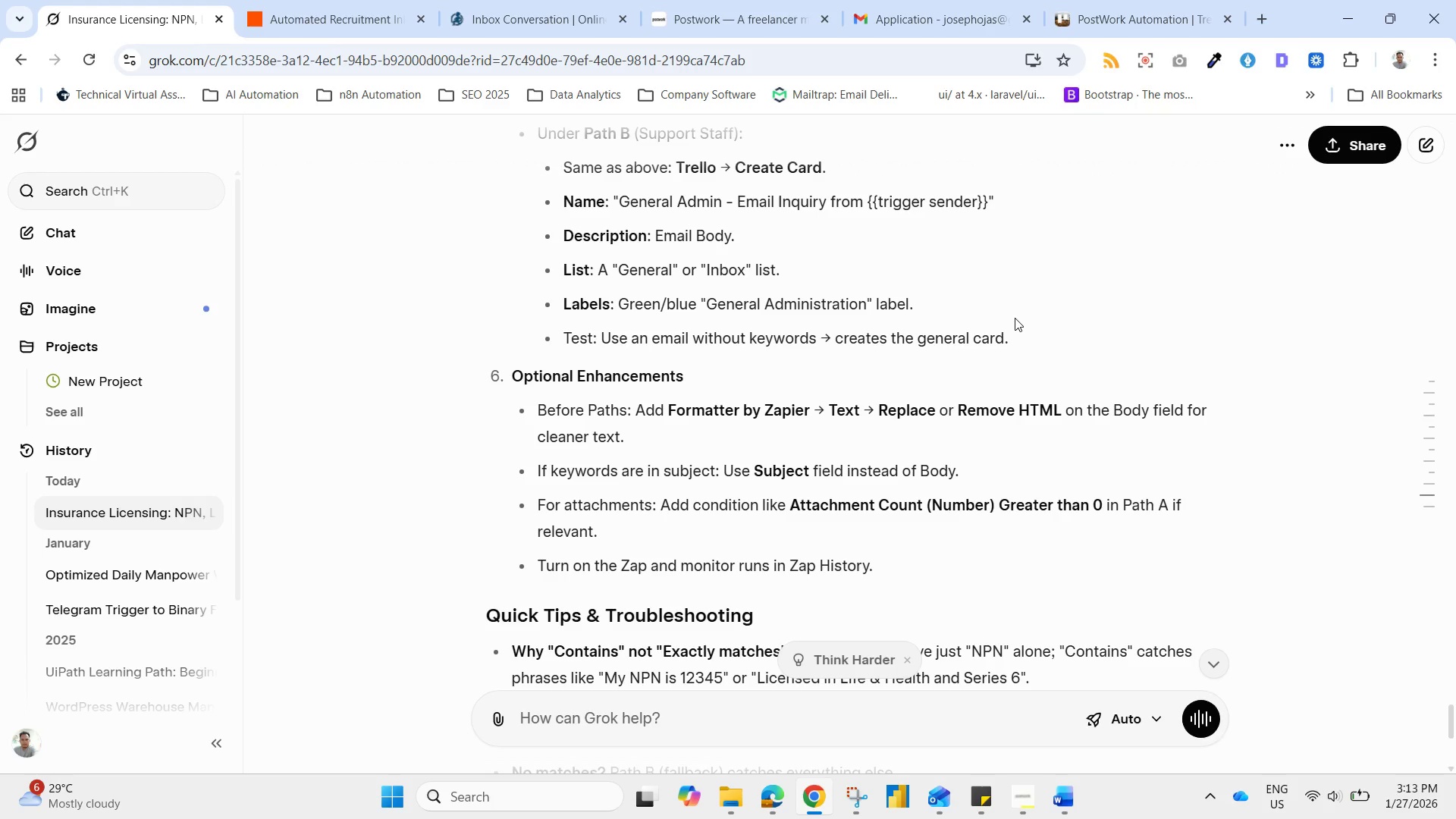 
left_click([353, 0])
 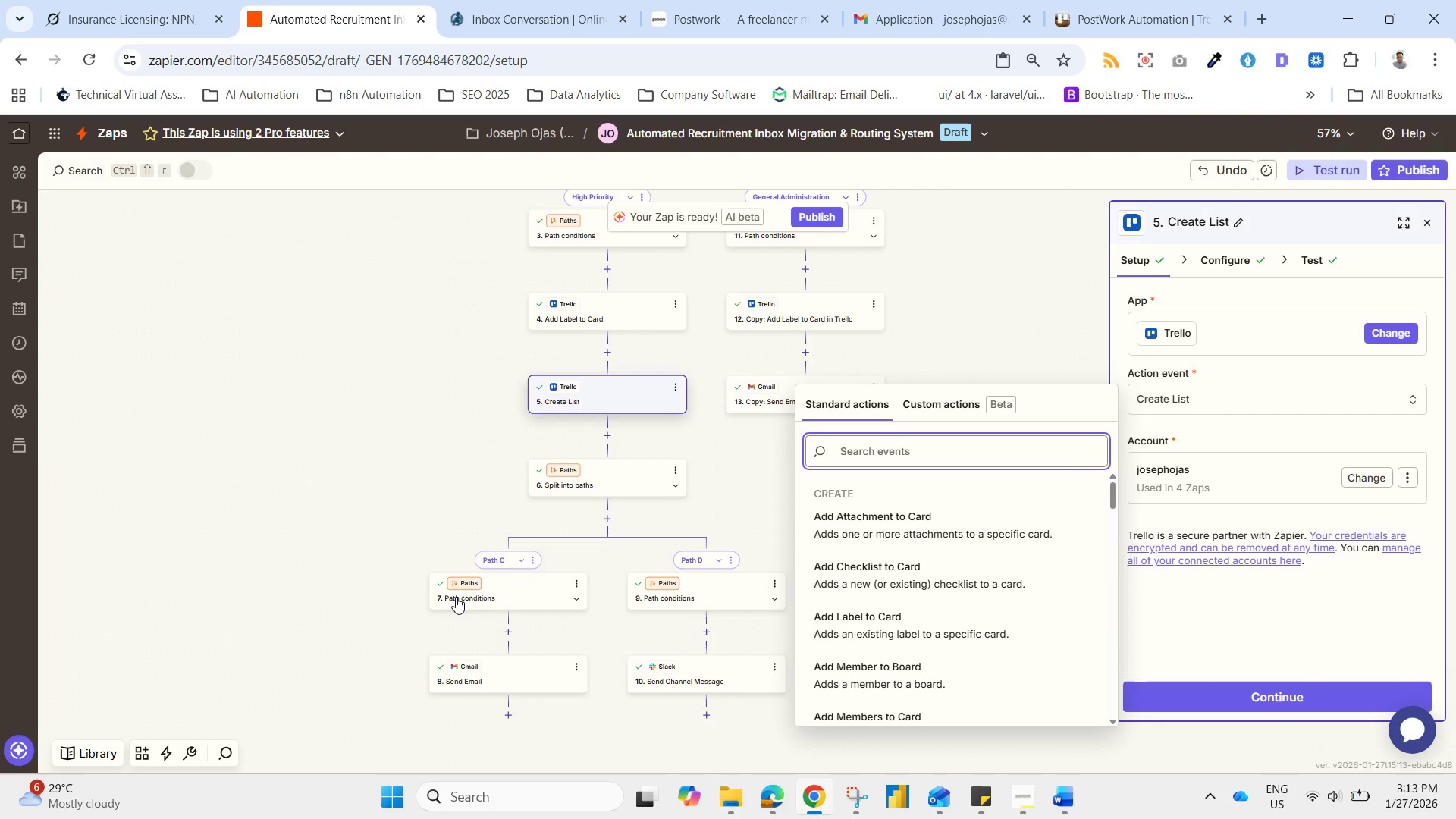 
left_click_drag(start_coordinate=[460, 597], to_coordinate=[463, 597])
 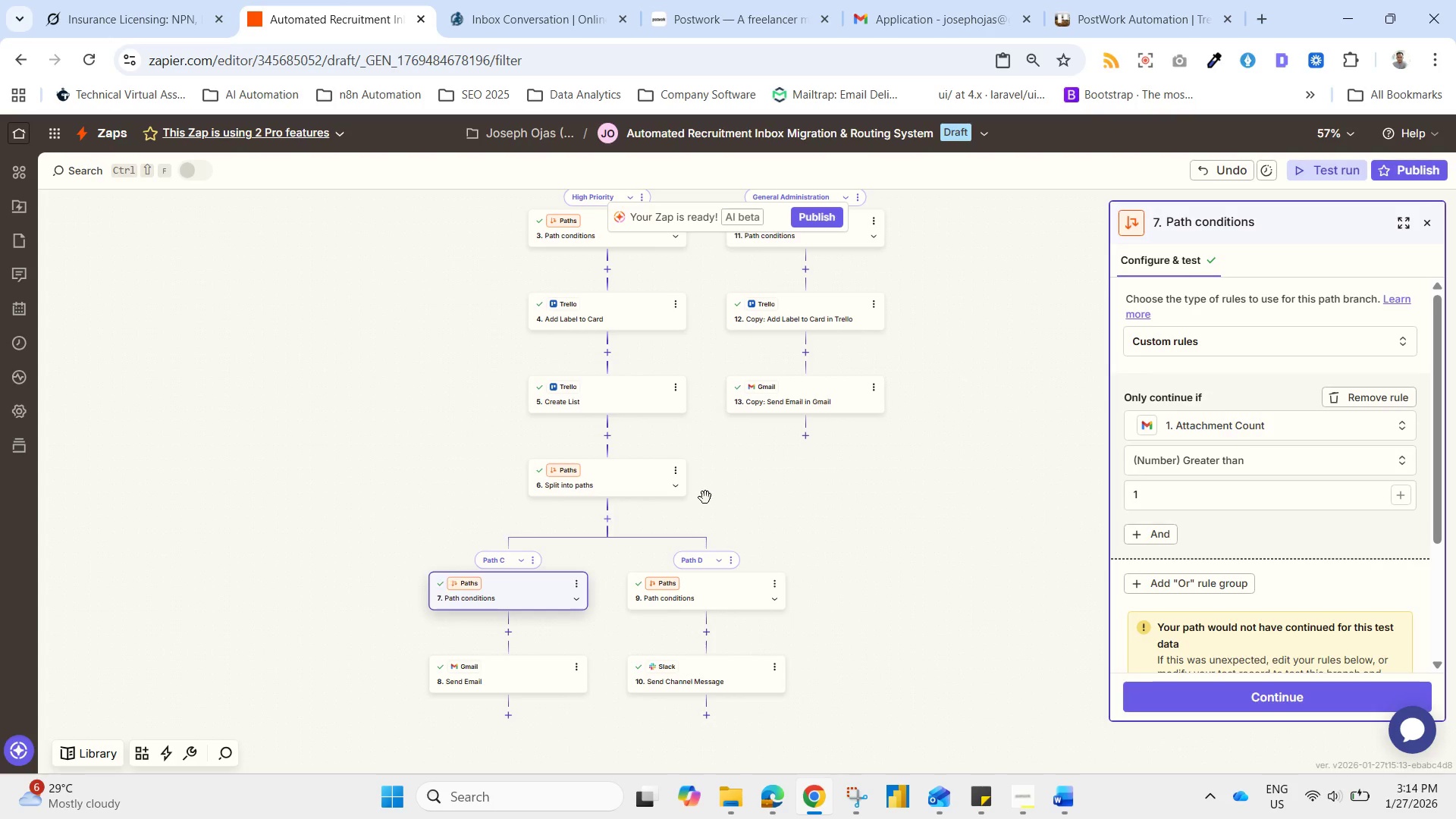 
left_click_drag(start_coordinate=[1209, 487], to_coordinate=[1084, 465])
 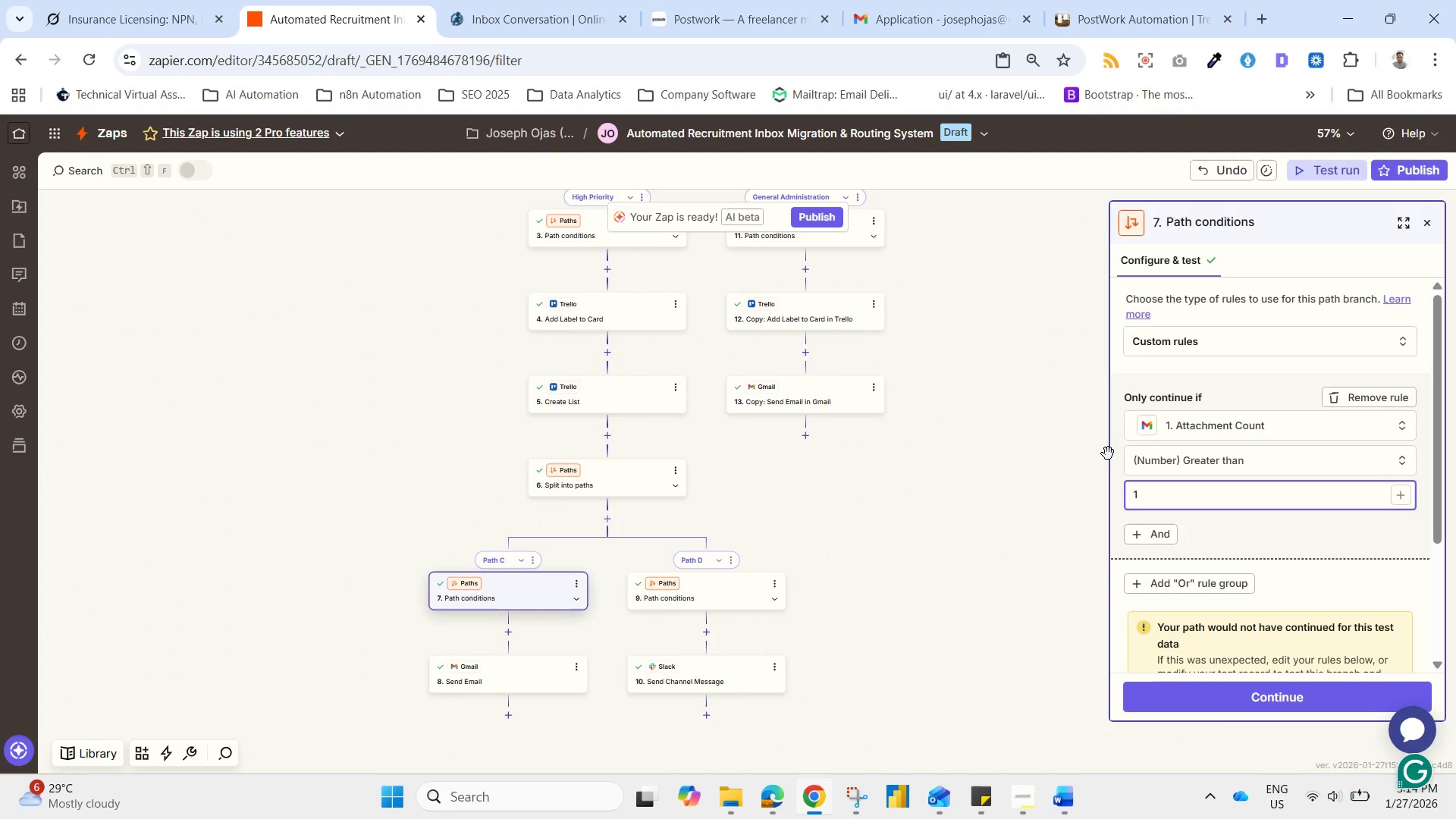 
key(0)
 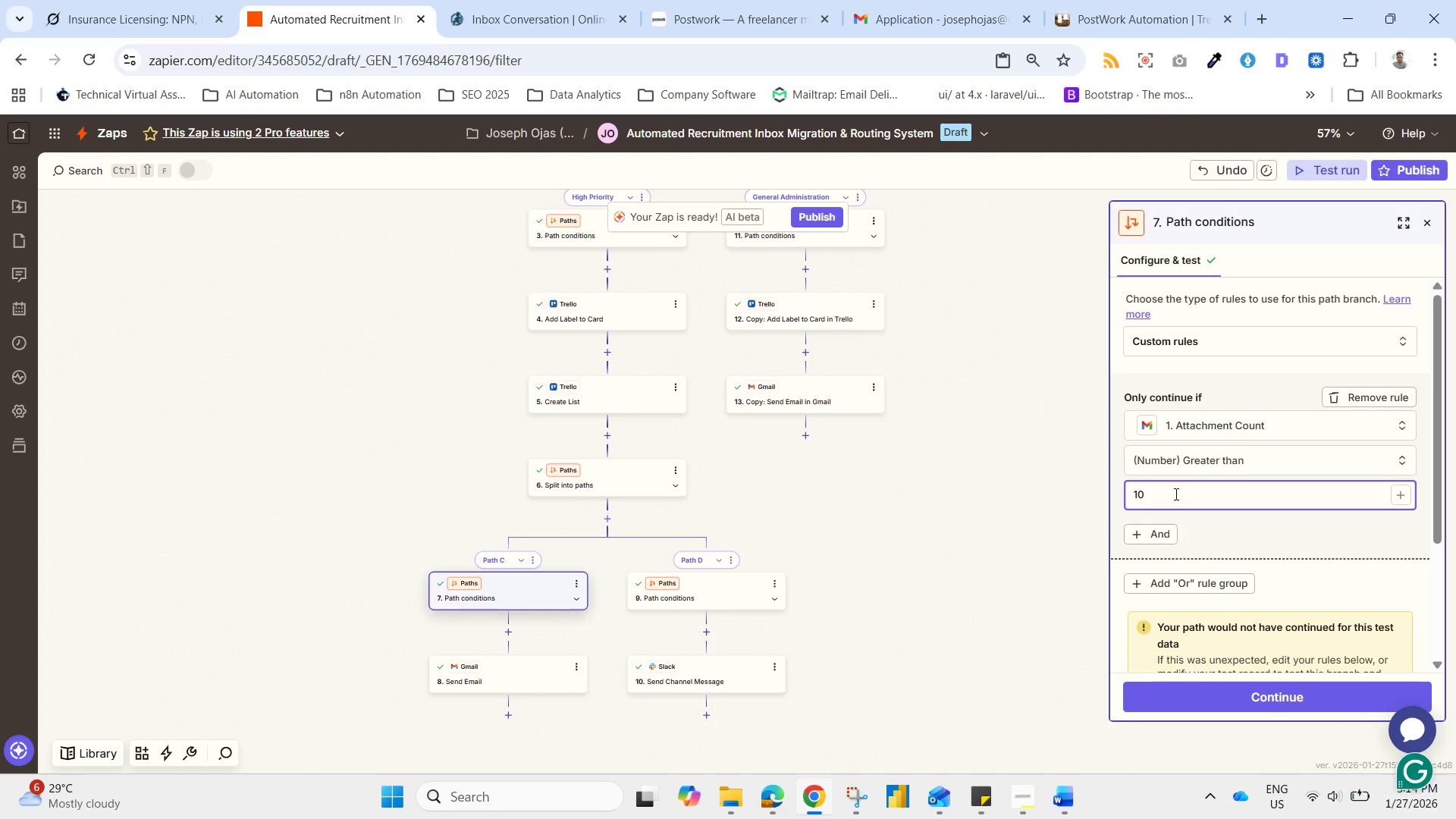 
key(Backspace)
 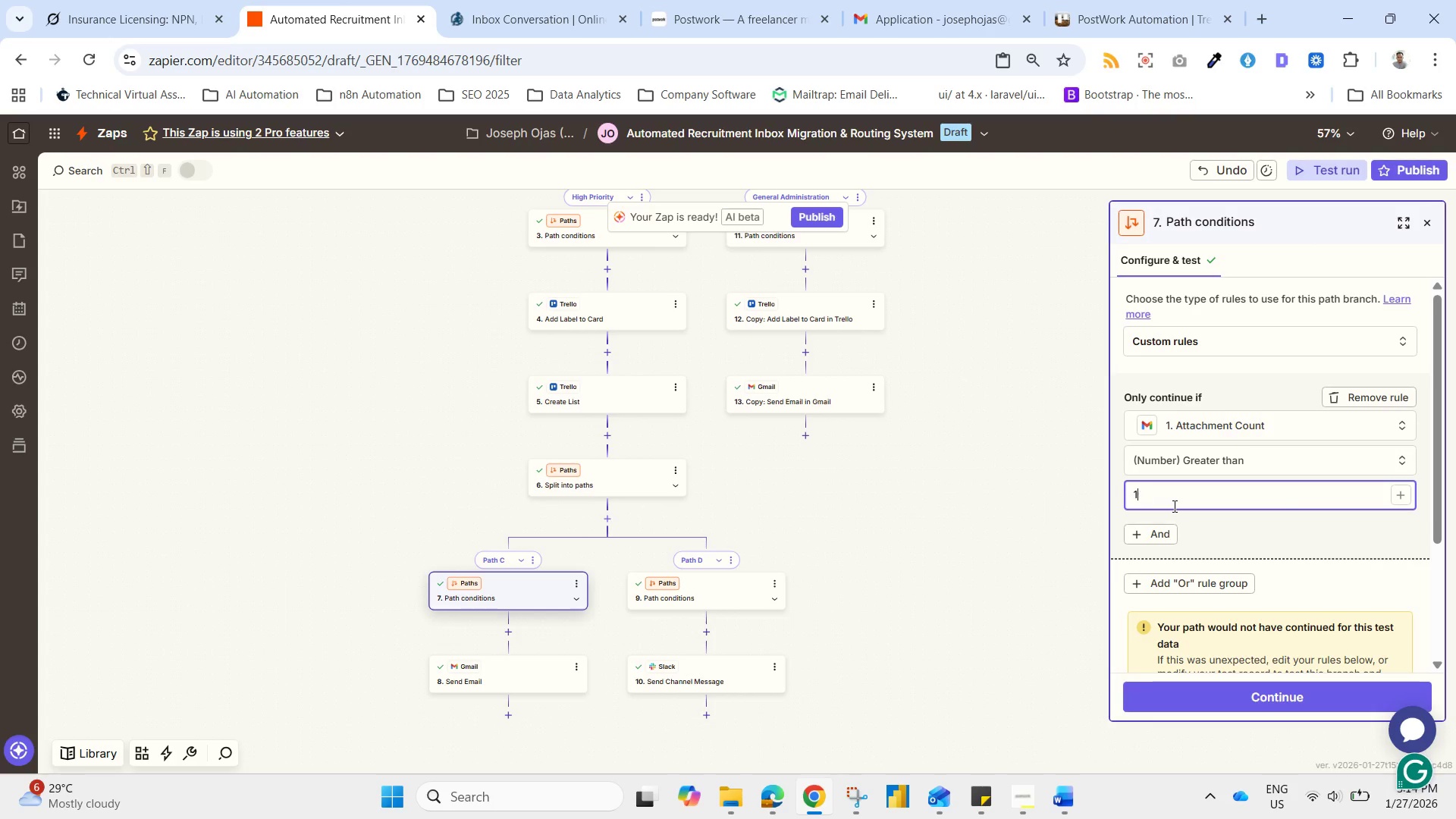 
key(Backspace)
 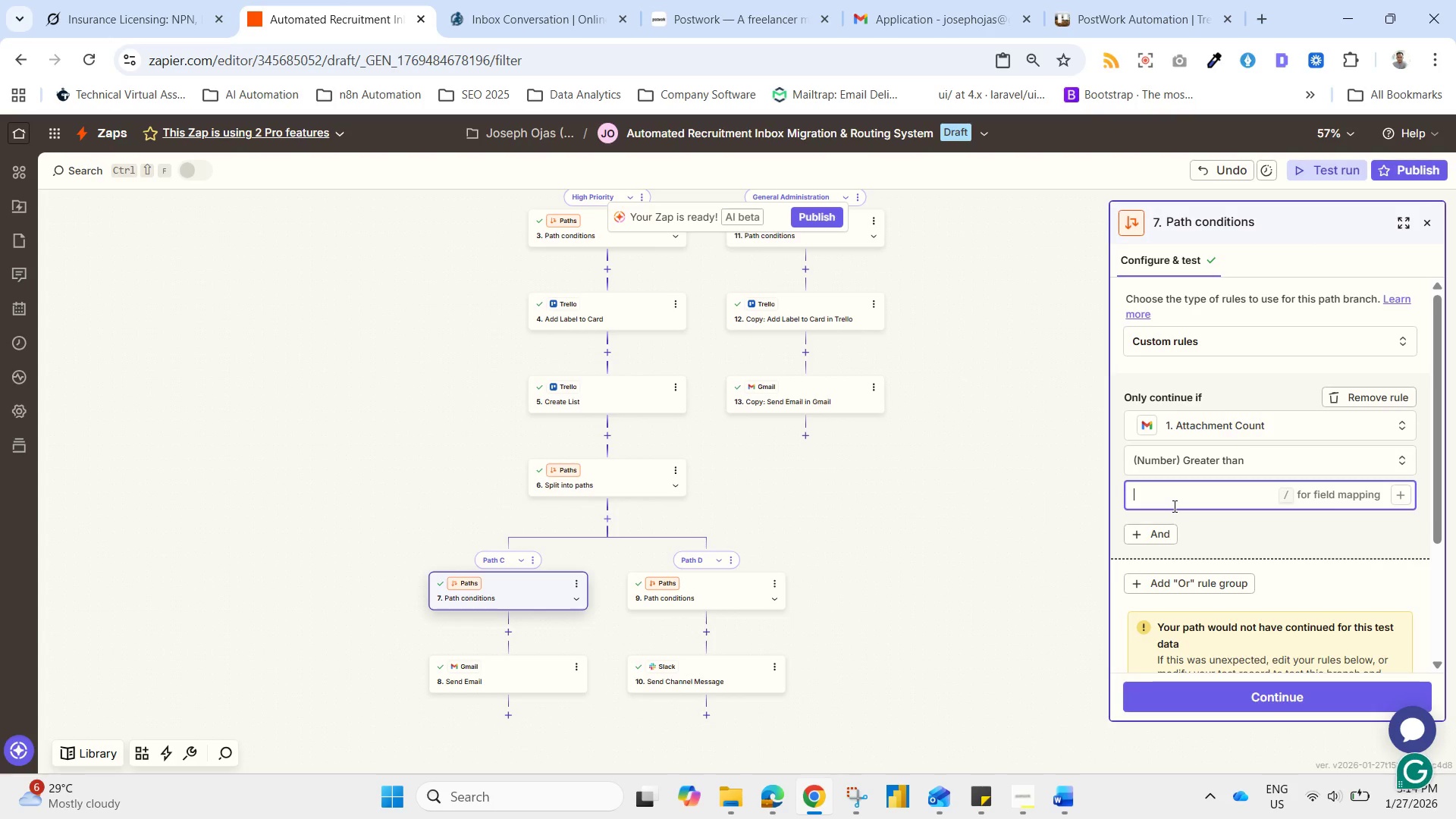 
key(0)
 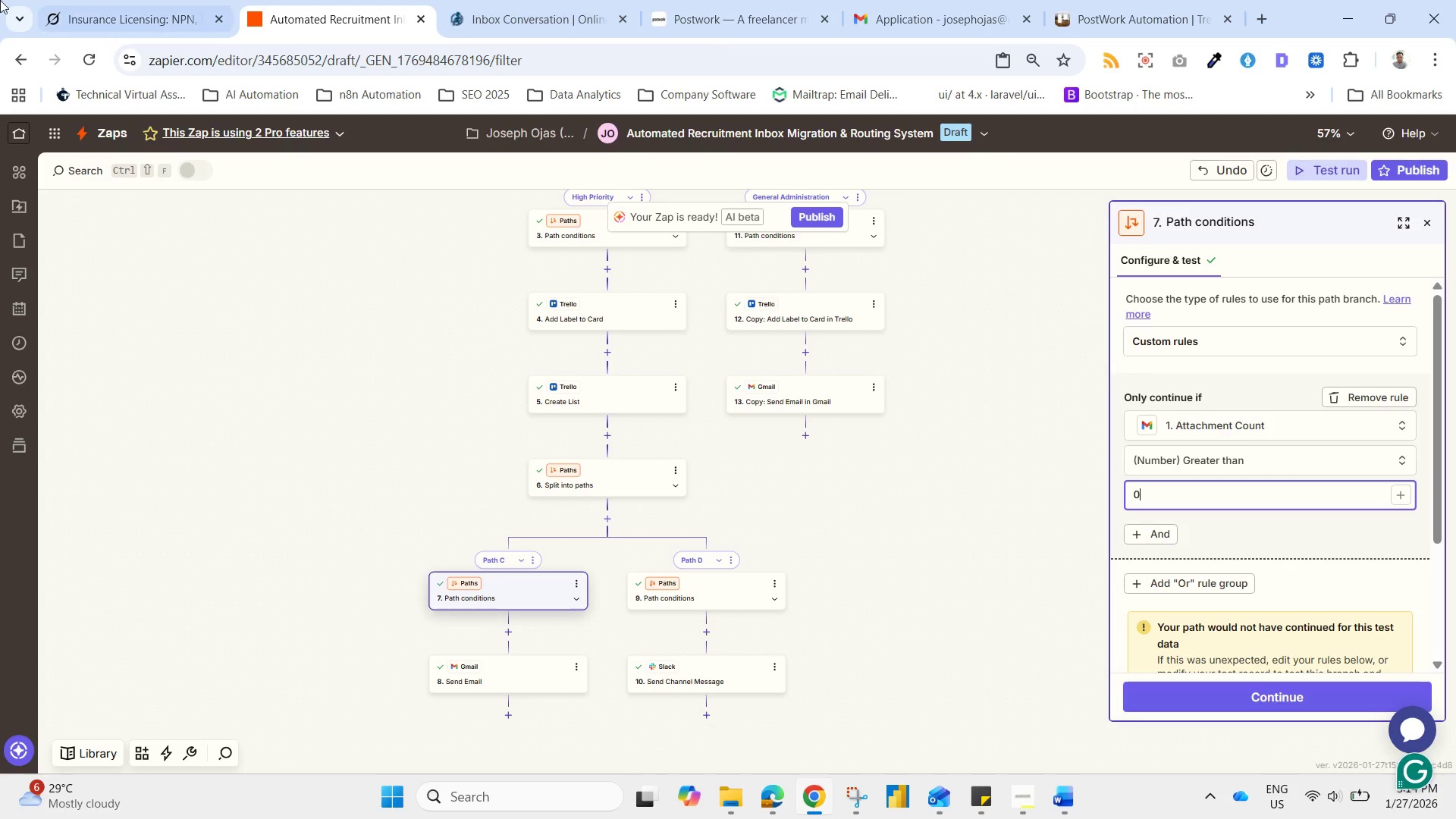 
left_click([163, 0])
 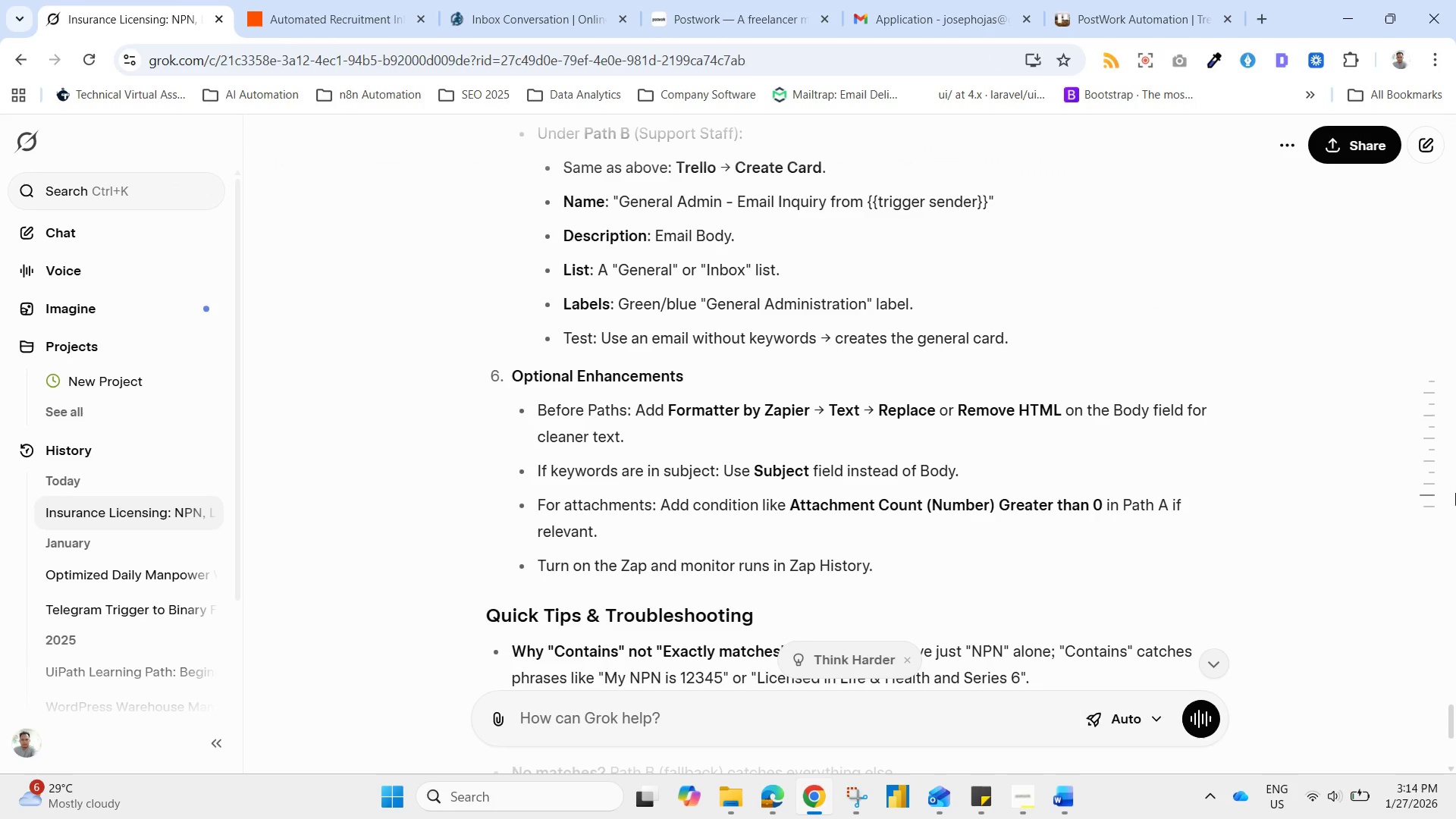 
wait(7.5)
 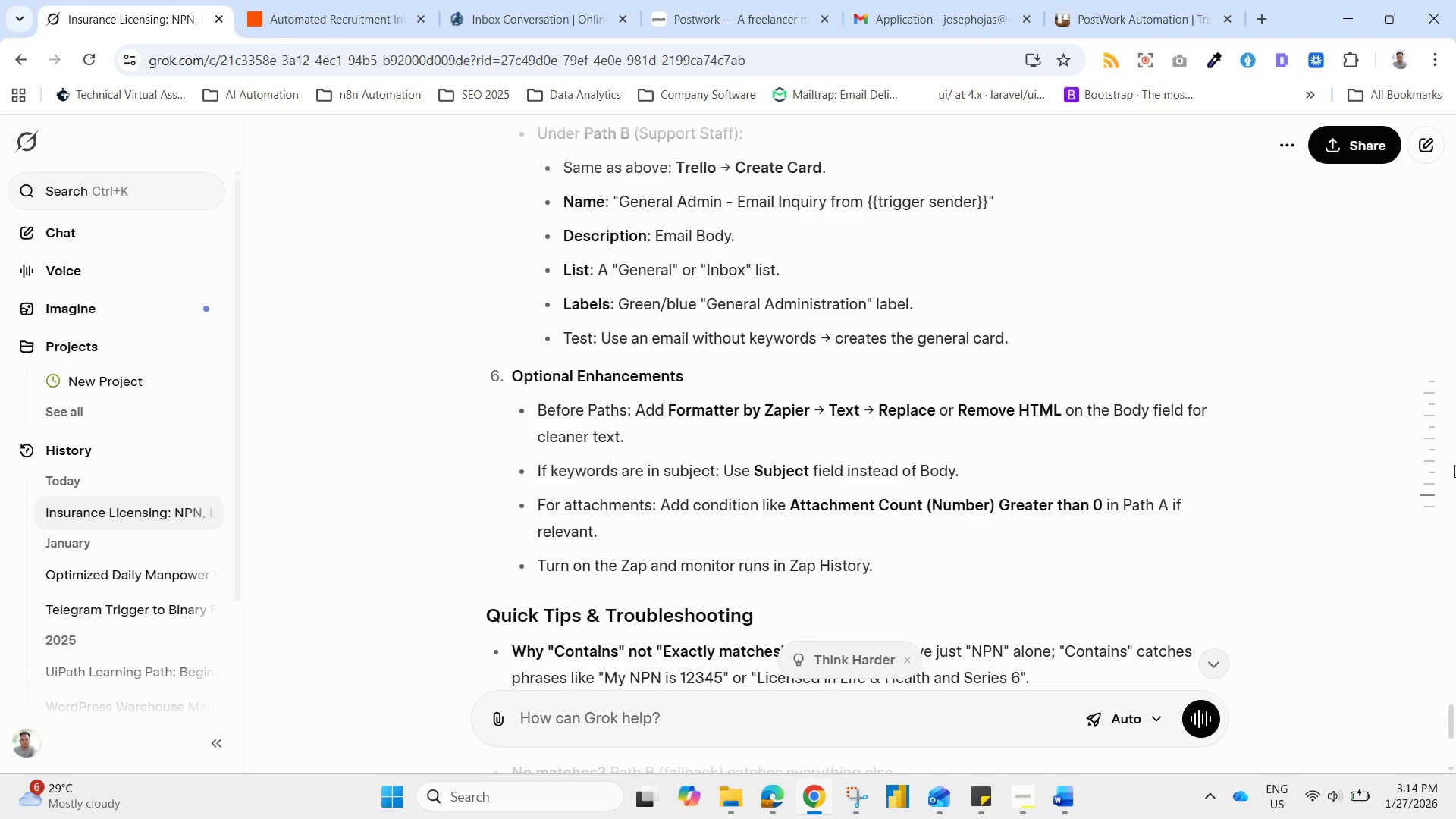 
left_click_drag(start_coordinate=[1210, 539], to_coordinate=[1198, 467])
 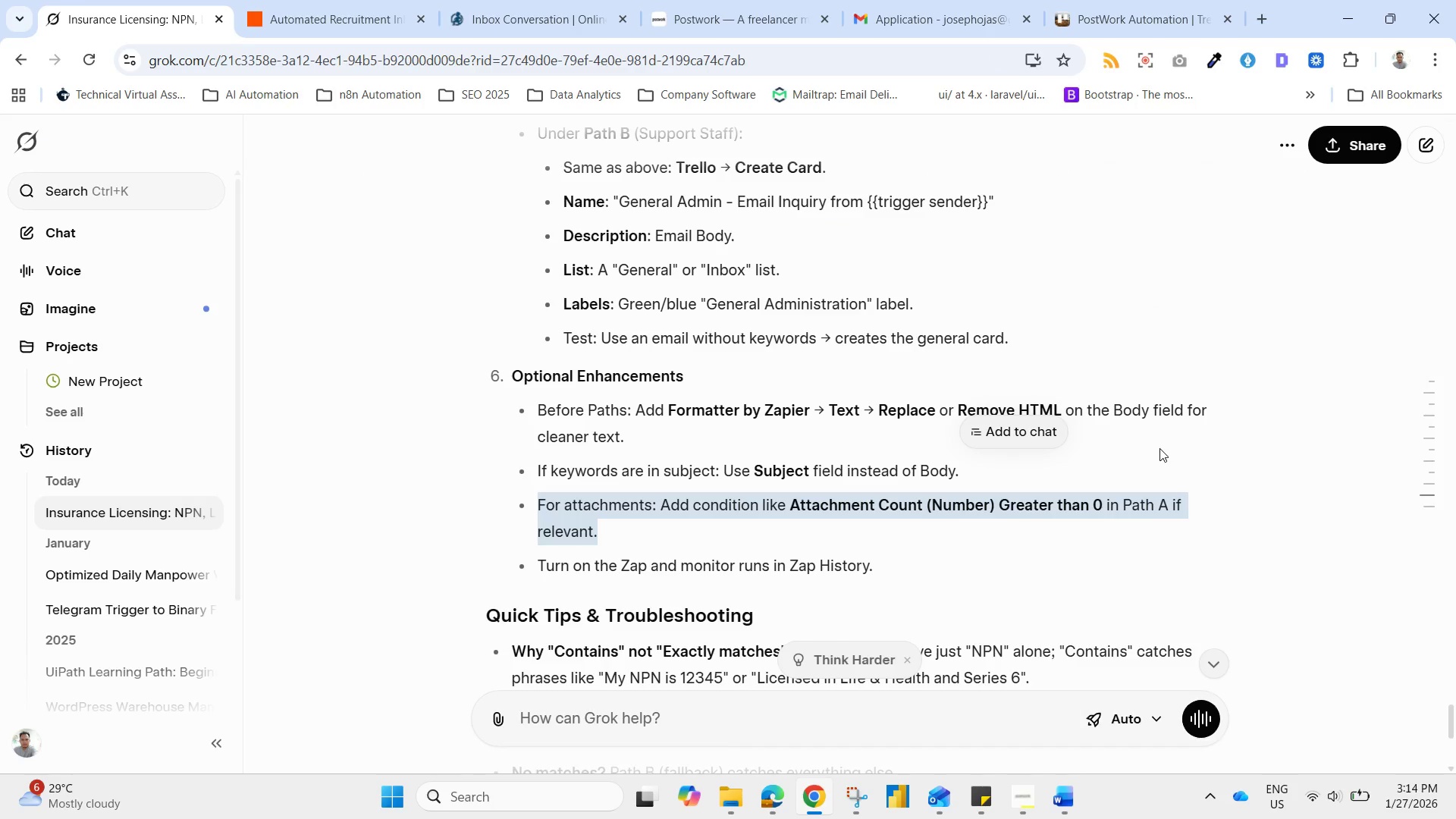 
scroll: coordinate [1182, 461], scroll_direction: down, amount: 4.0
 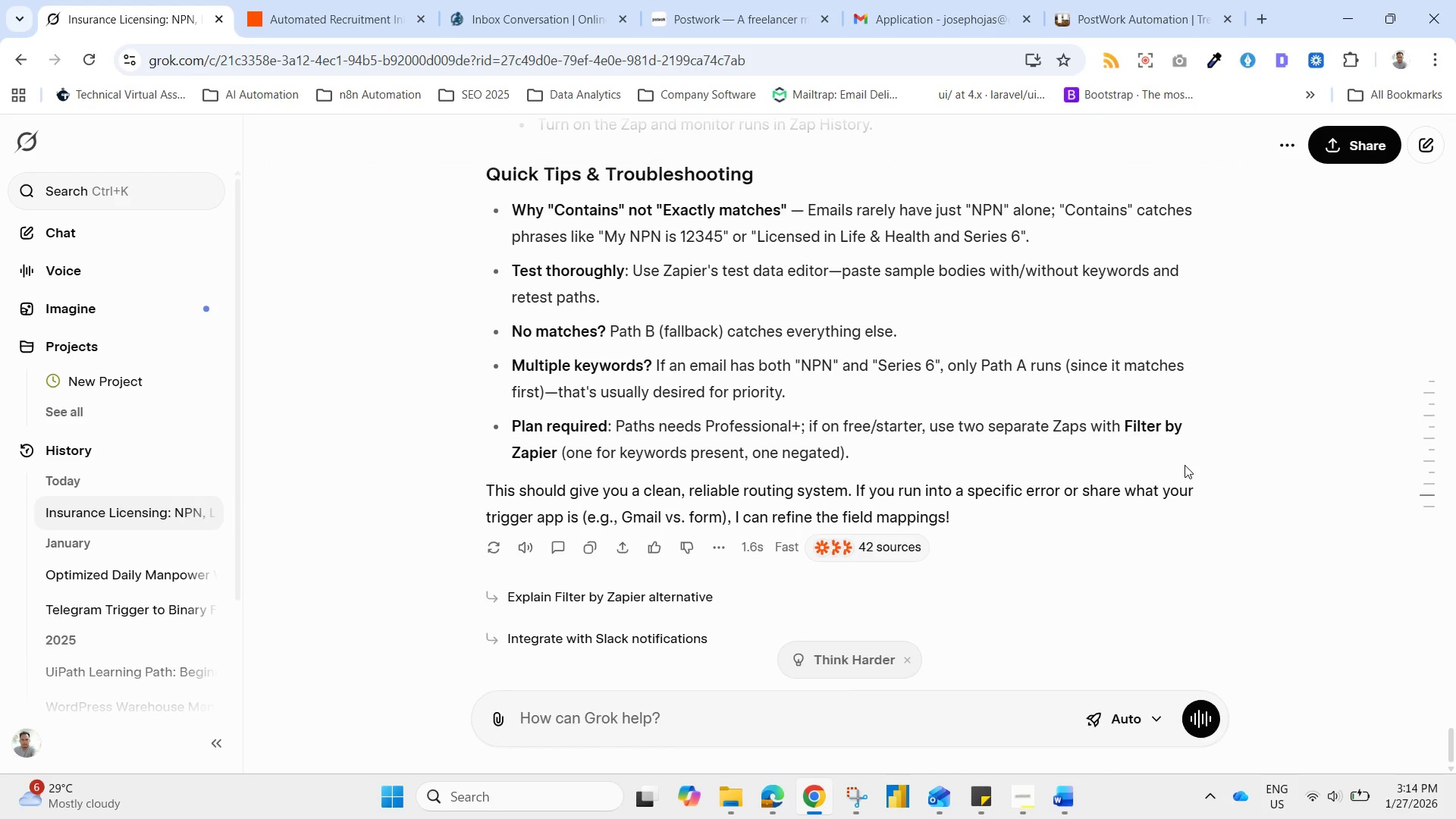 
scroll: coordinate [1185, 465], scroll_direction: up, amount: 2.0
 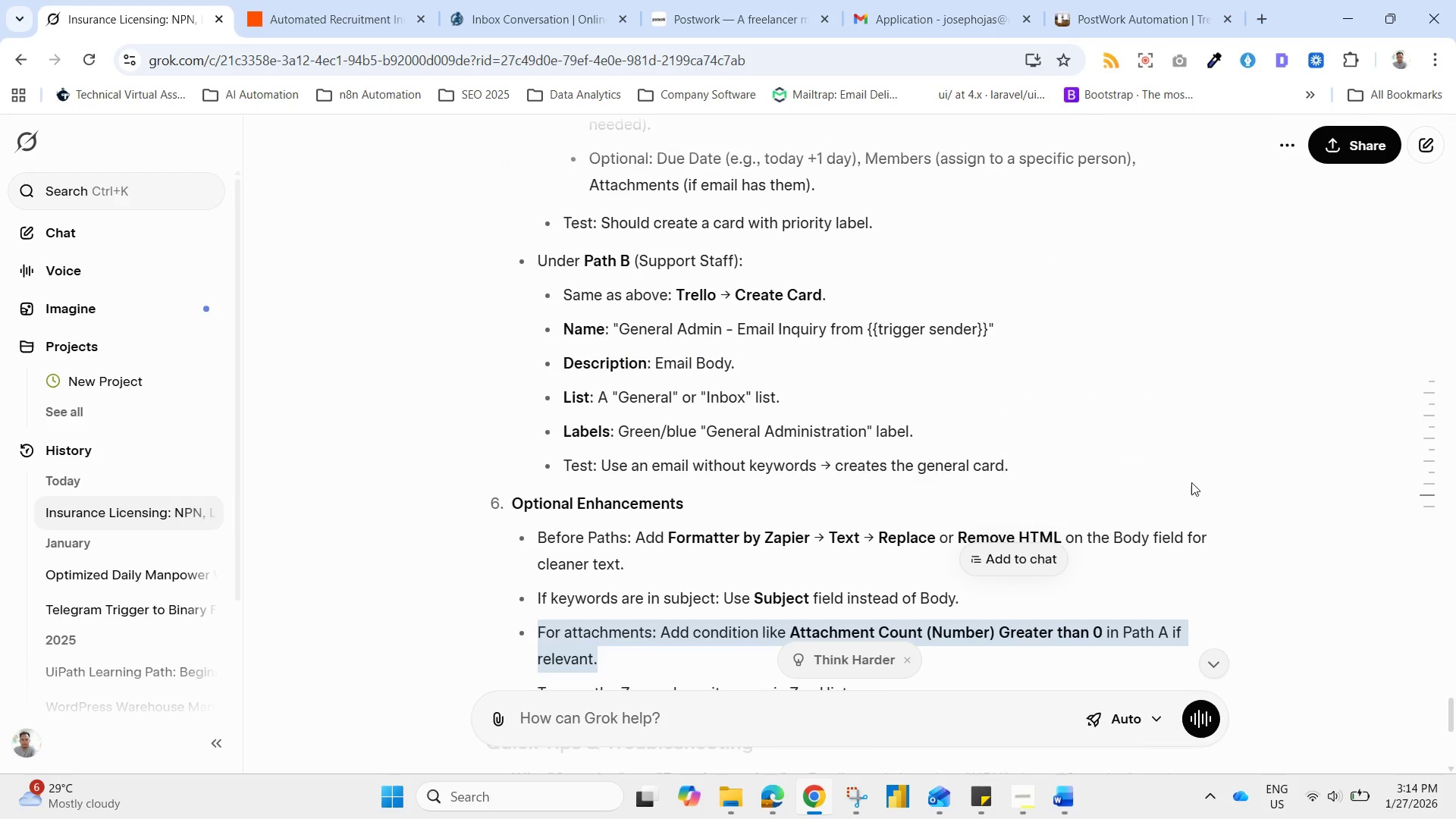 
scroll: coordinate [1191, 485], scroll_direction: down, amount: 1.0
 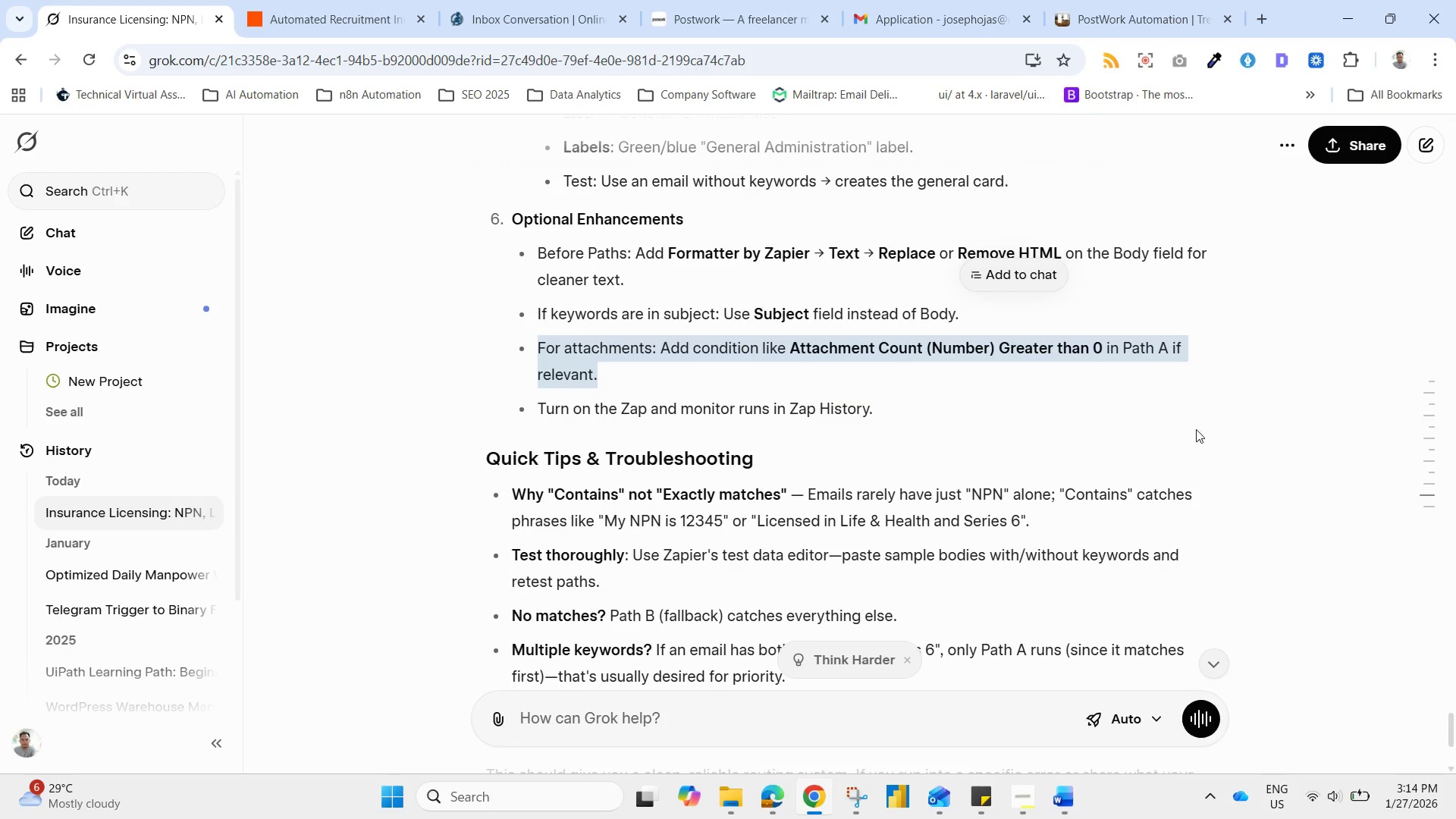 
left_click_drag(start_coordinate=[1163, 413], to_coordinate=[1166, 415])
 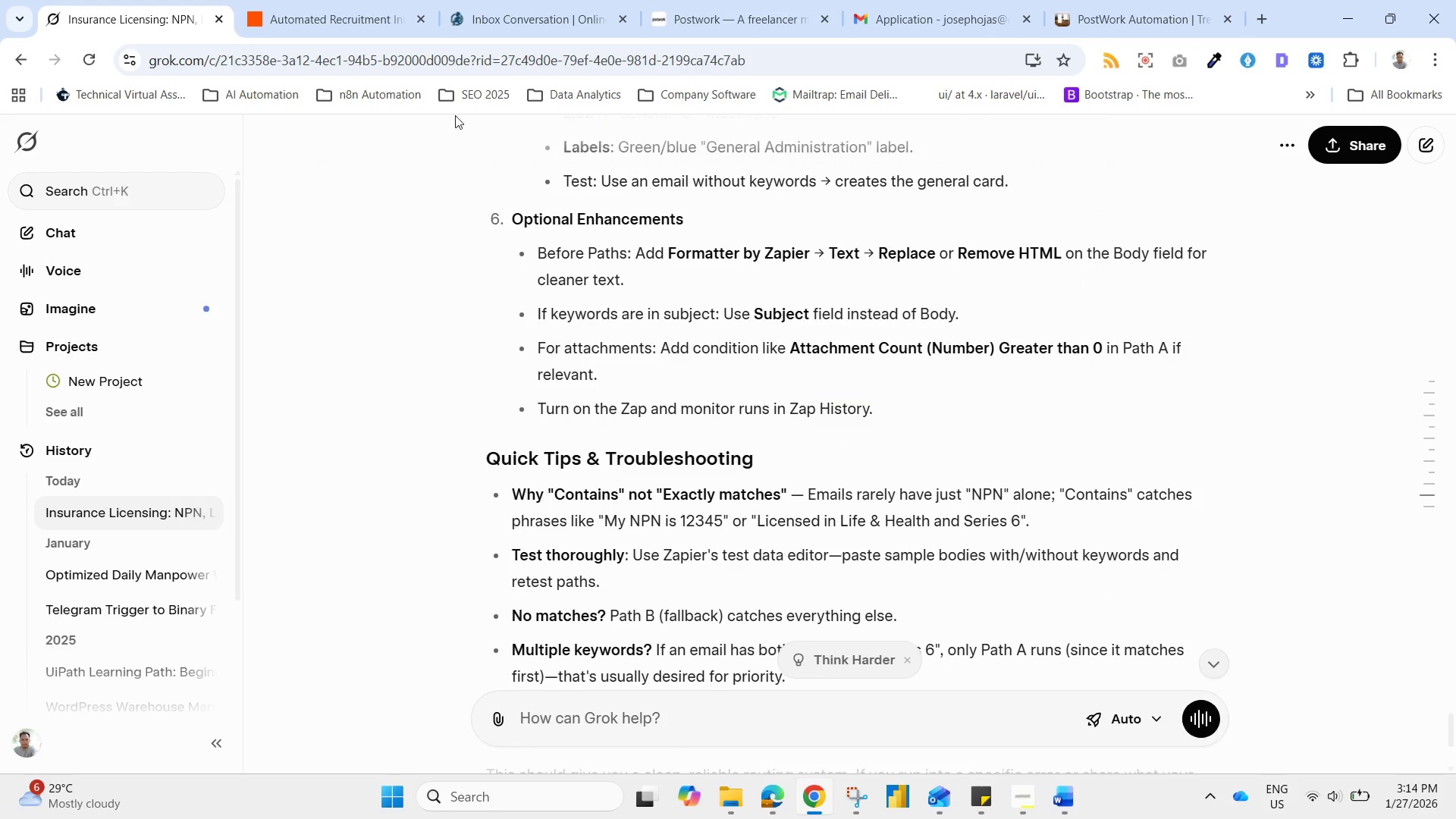 
mouse_move([434, 107])
 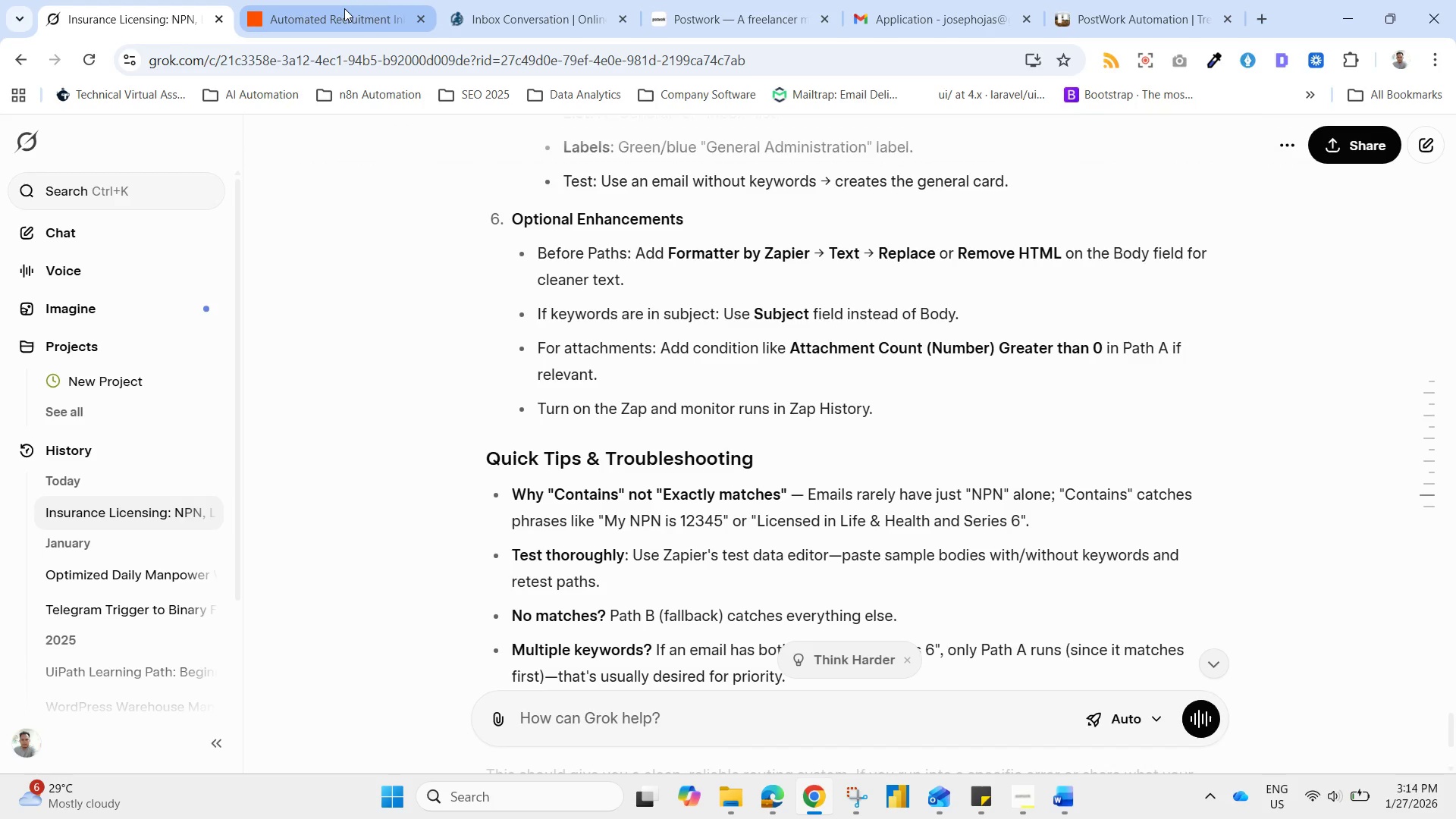 
left_click([344, 8])
 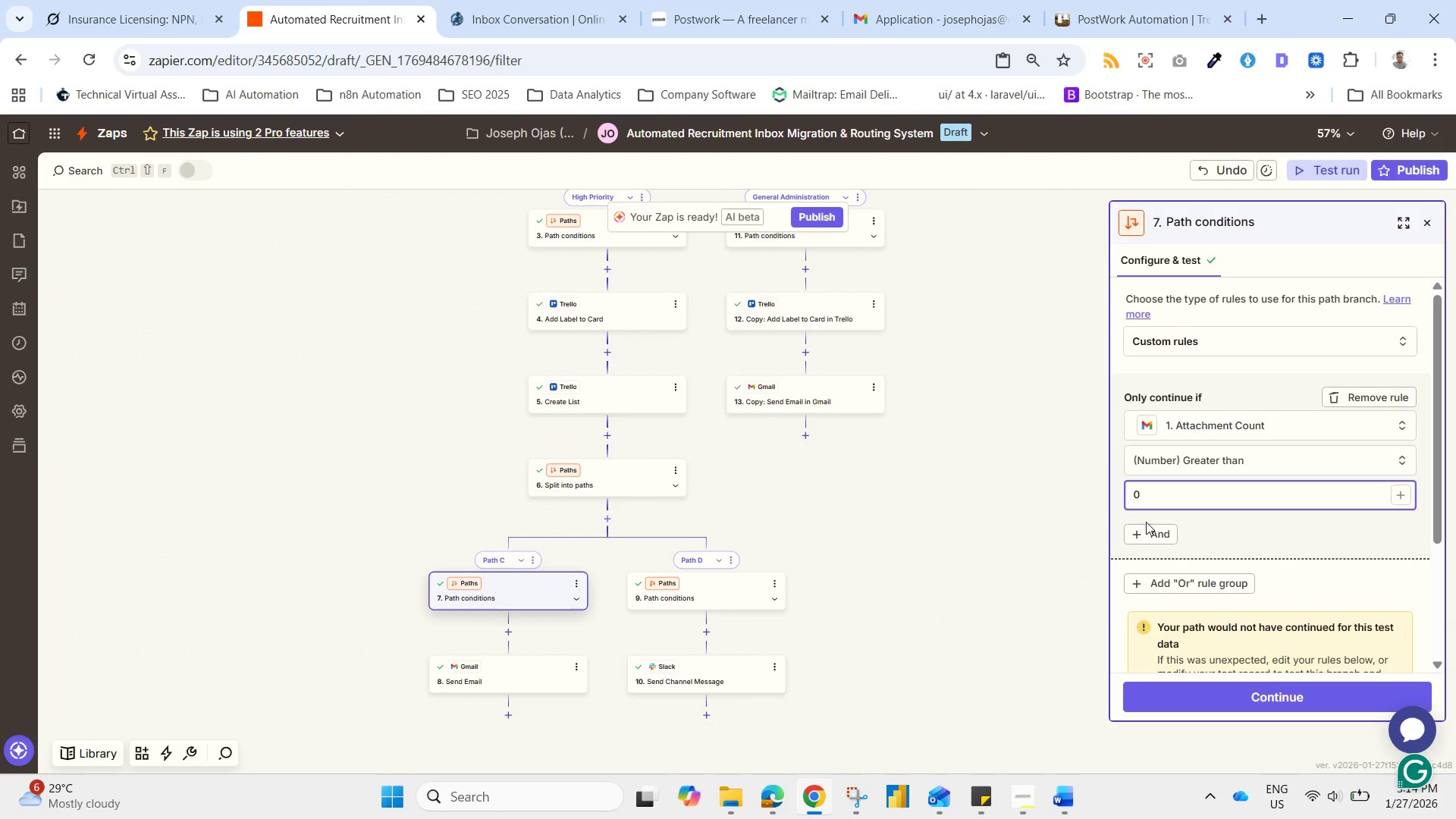 
key(Backspace)
 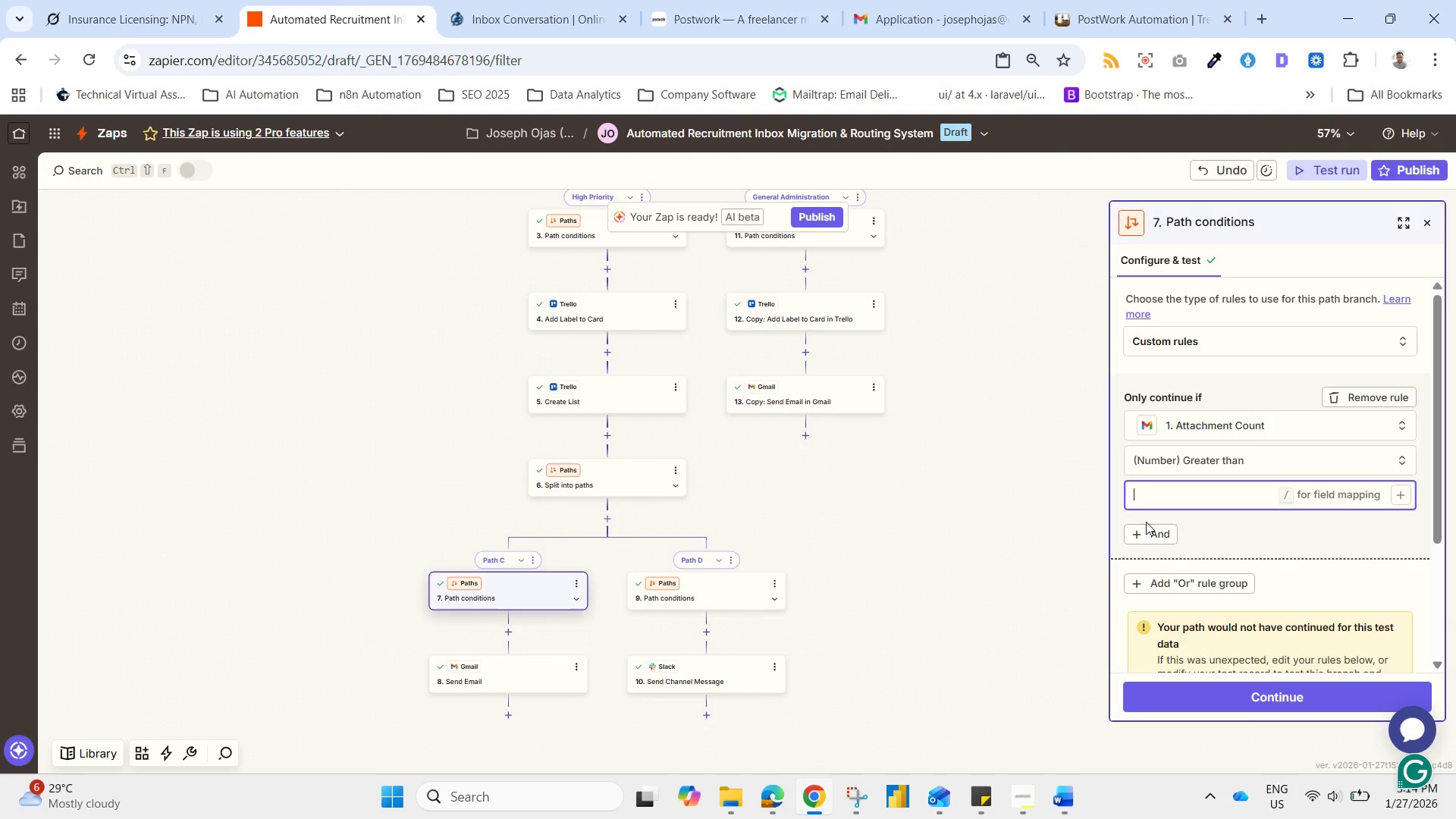 
key(1)
 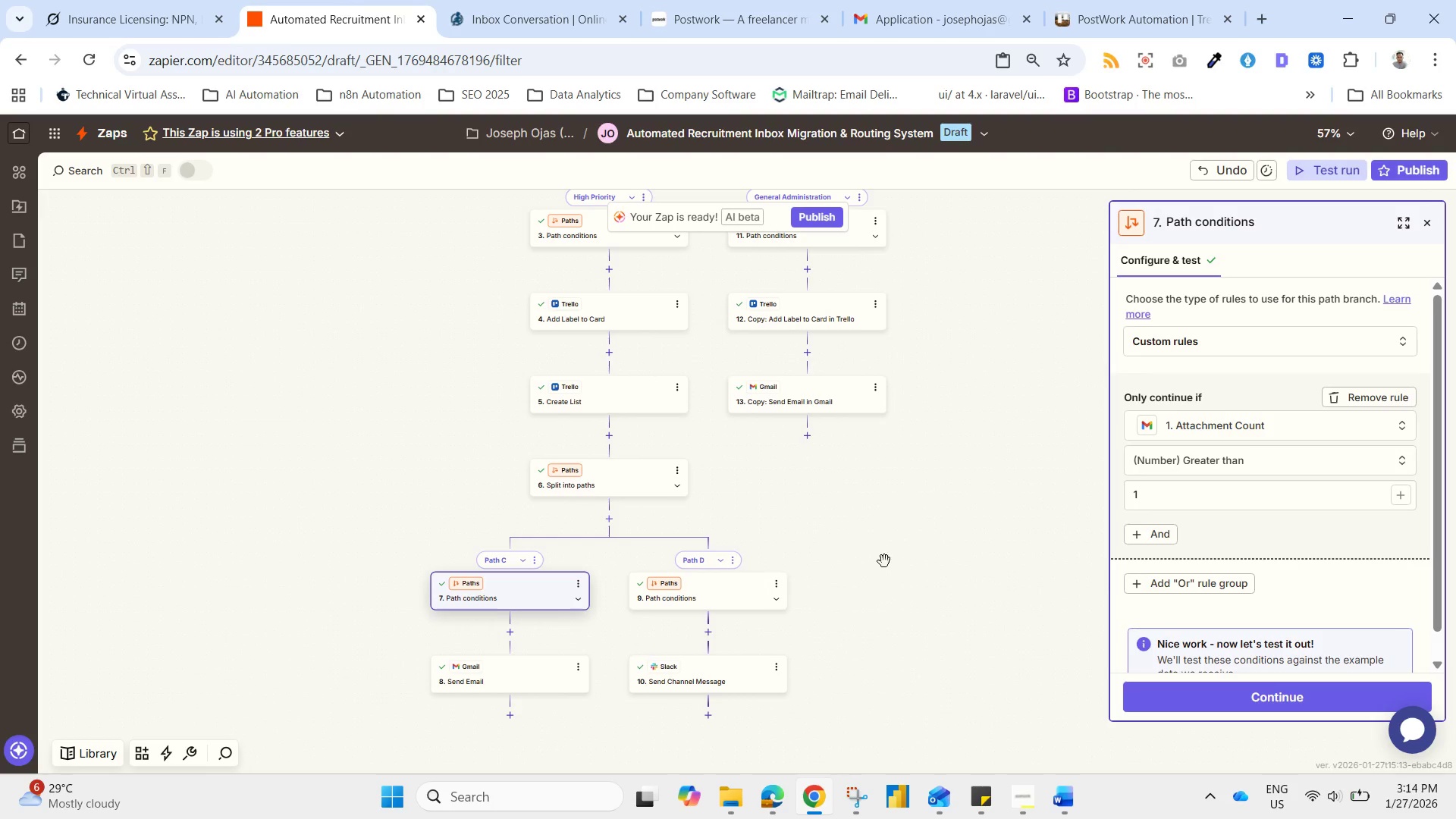 
left_click([487, 595])
 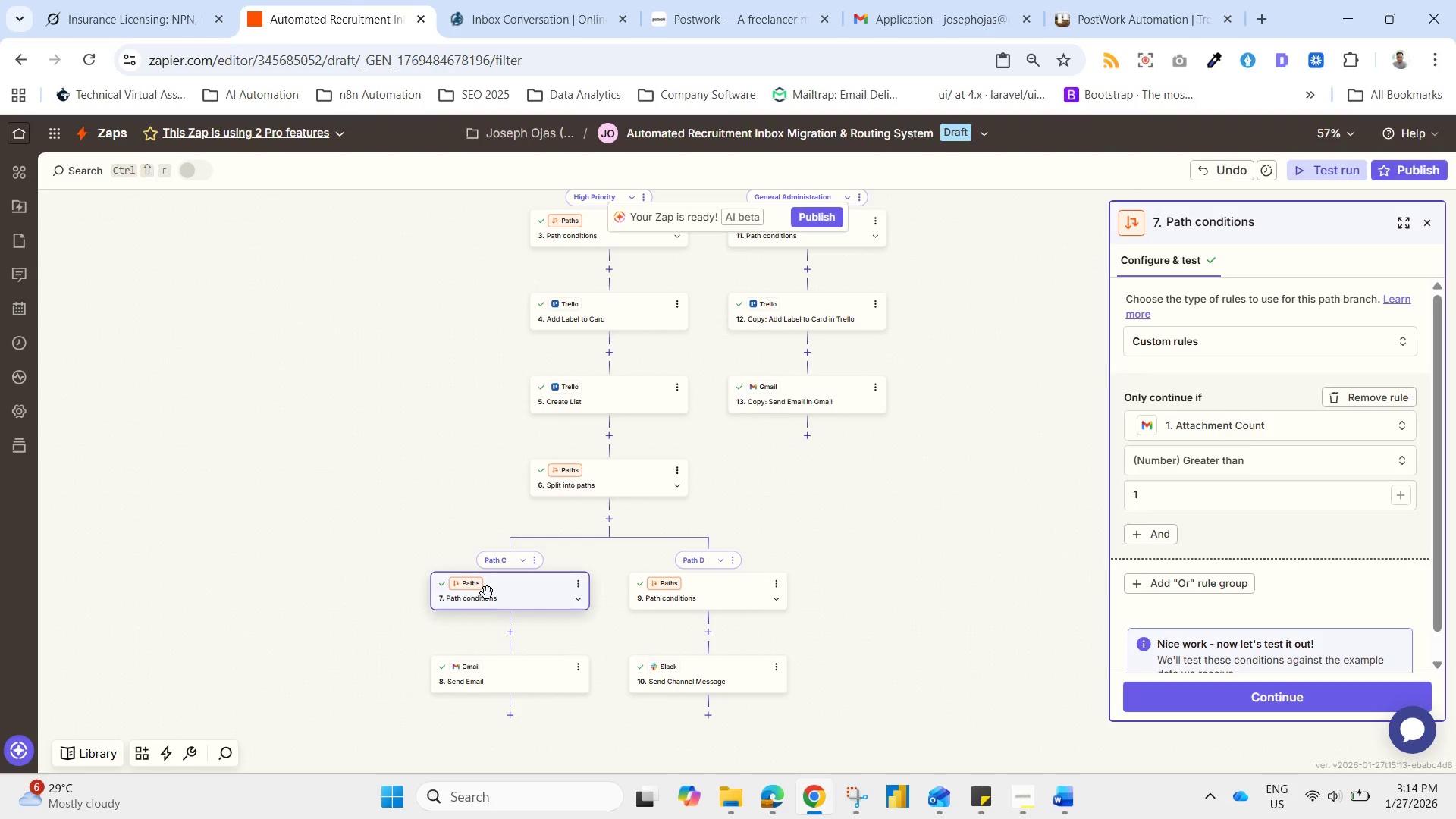 
left_click([488, 592])
 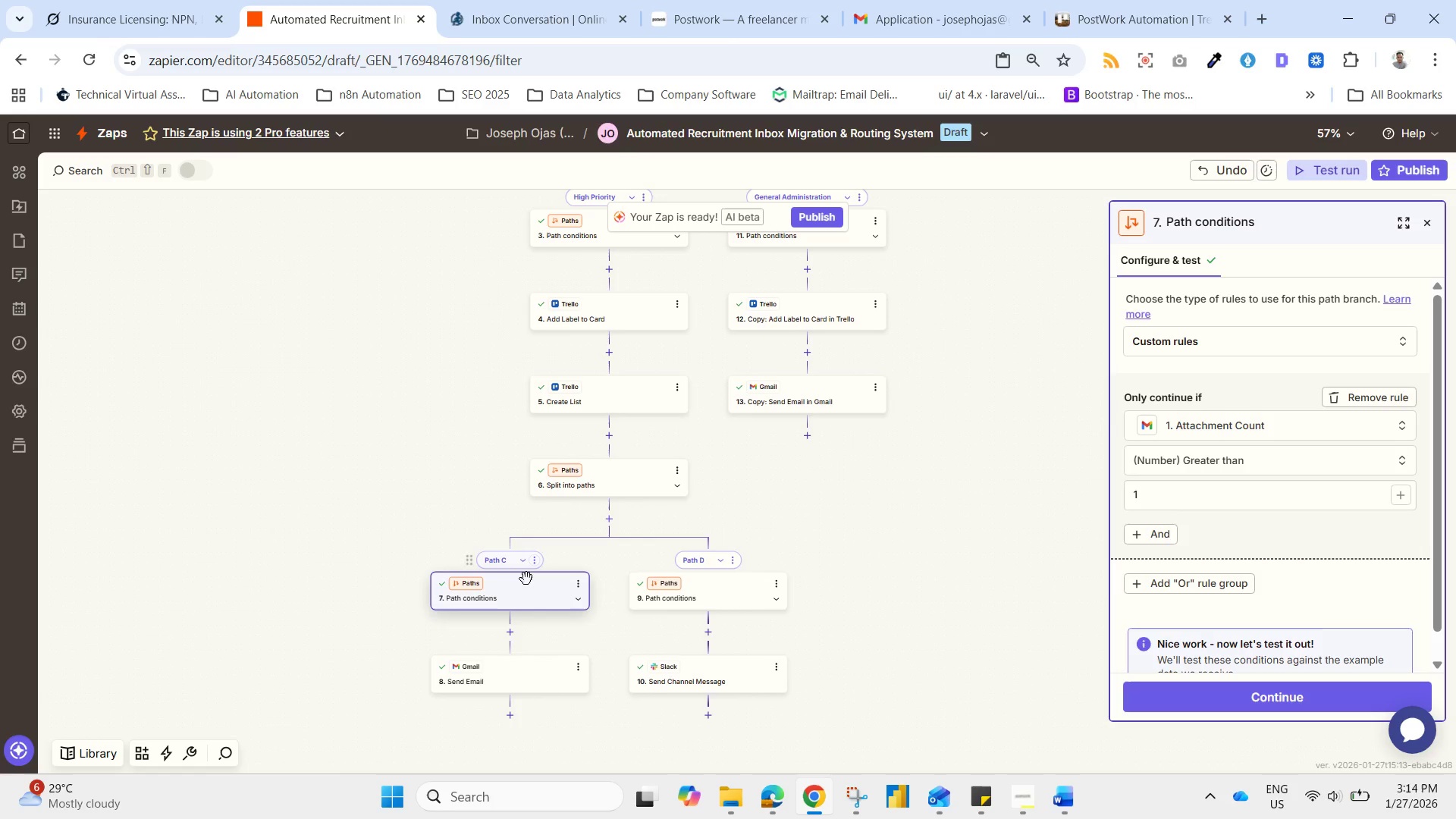 
left_click([516, 590])
 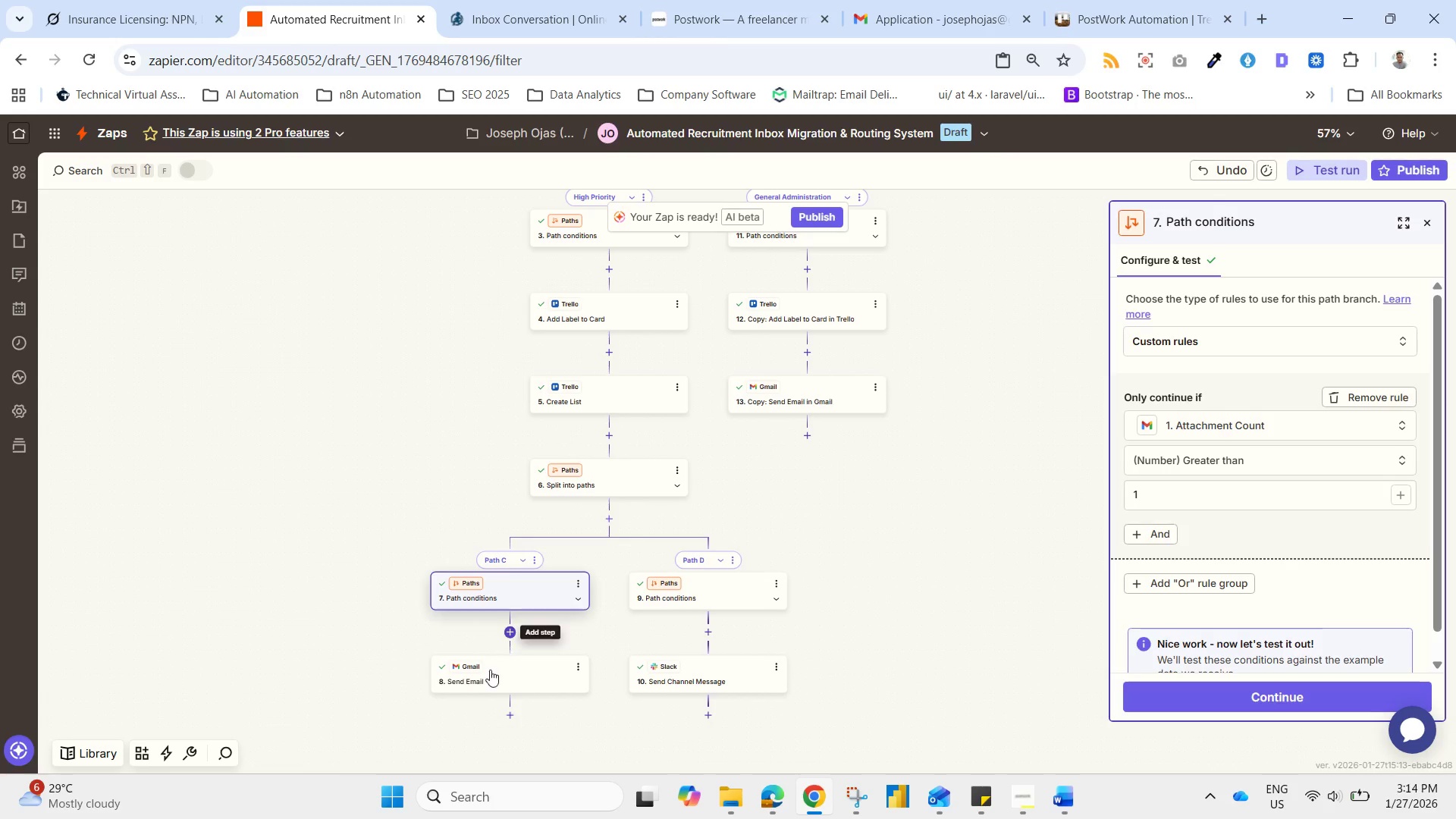 
wait(5.98)
 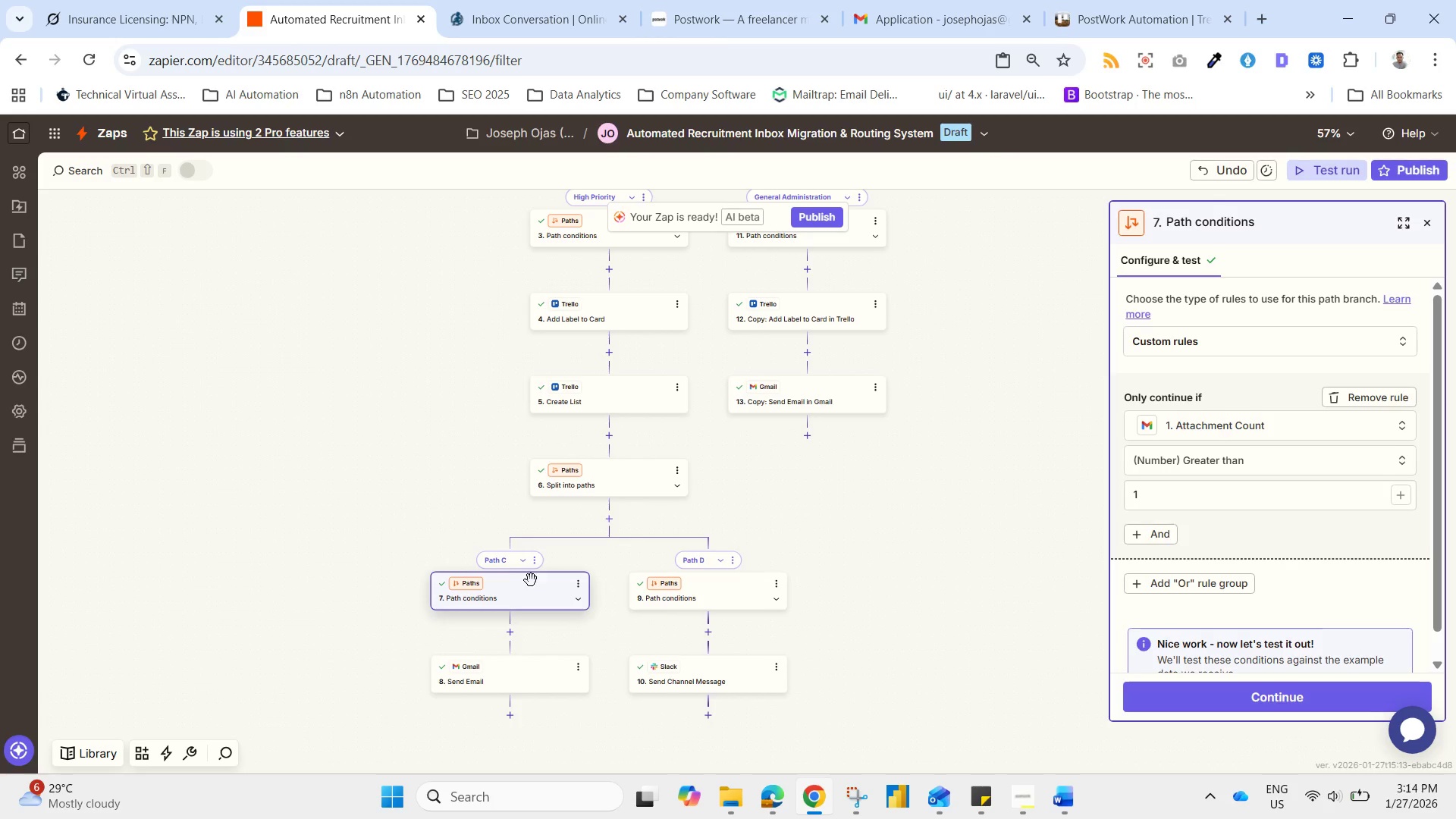 
left_click([713, 595])
 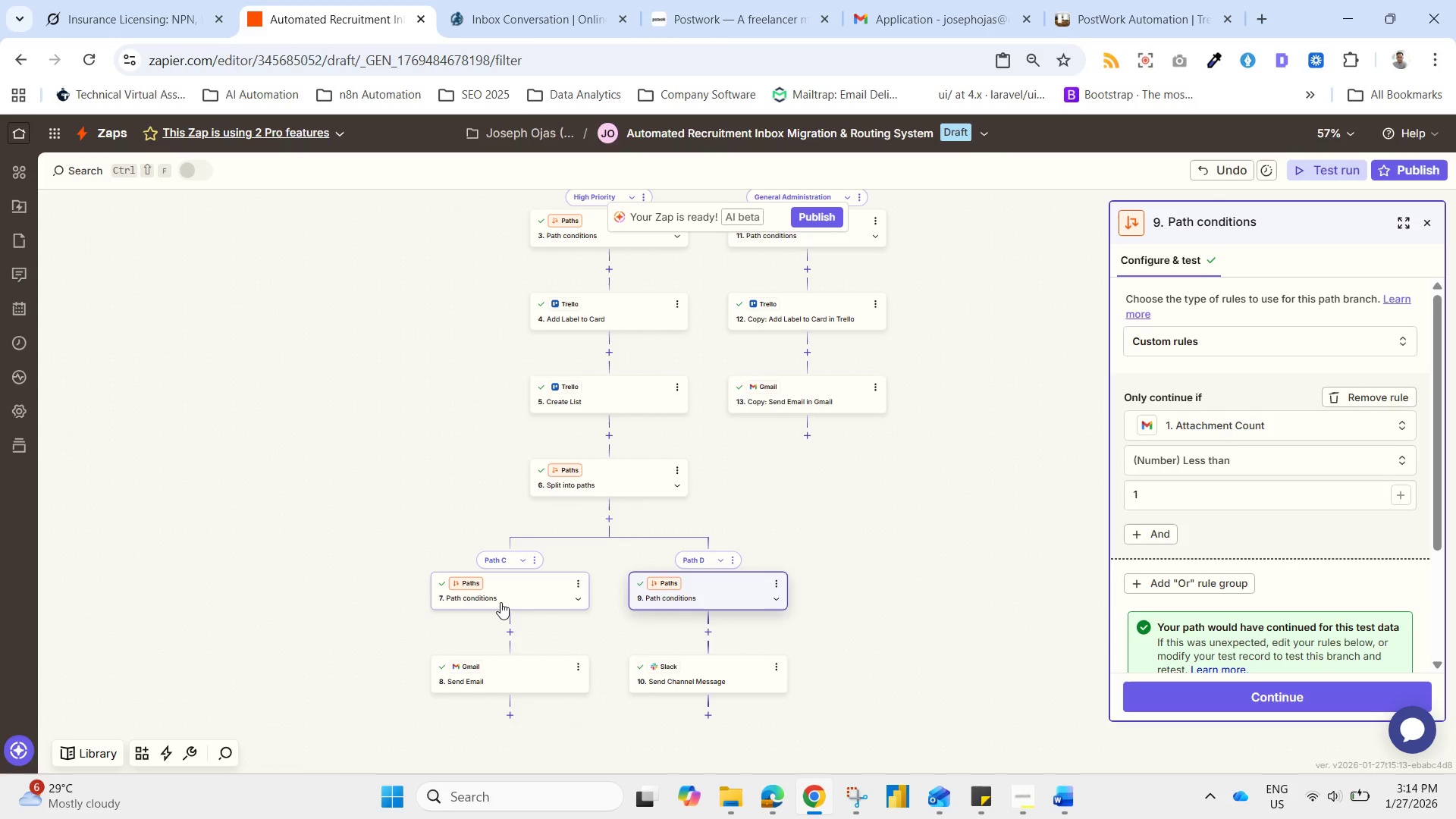 
wait(6.5)
 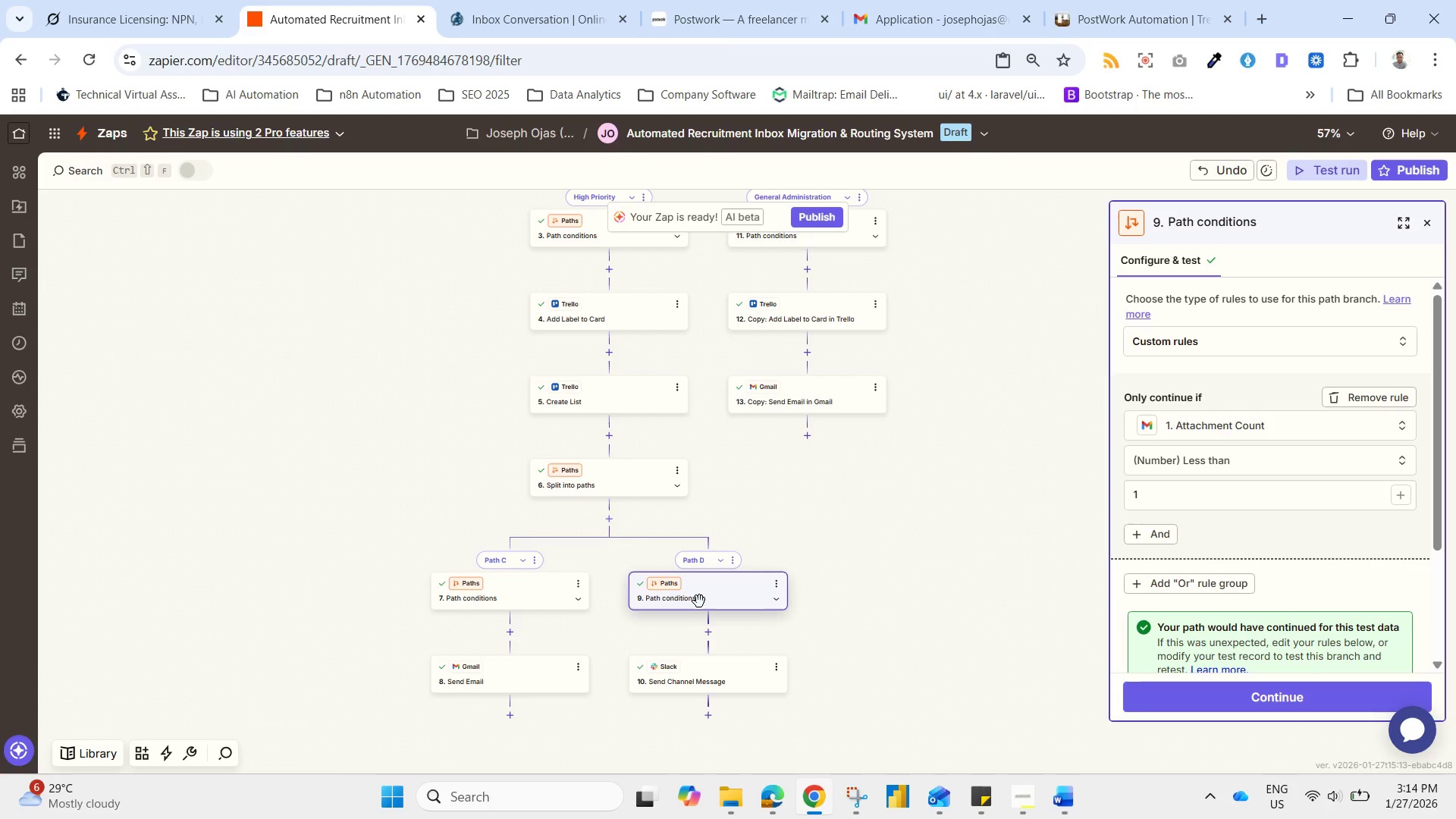 
left_click_drag(start_coordinate=[1163, 494], to_coordinate=[1040, 494])
 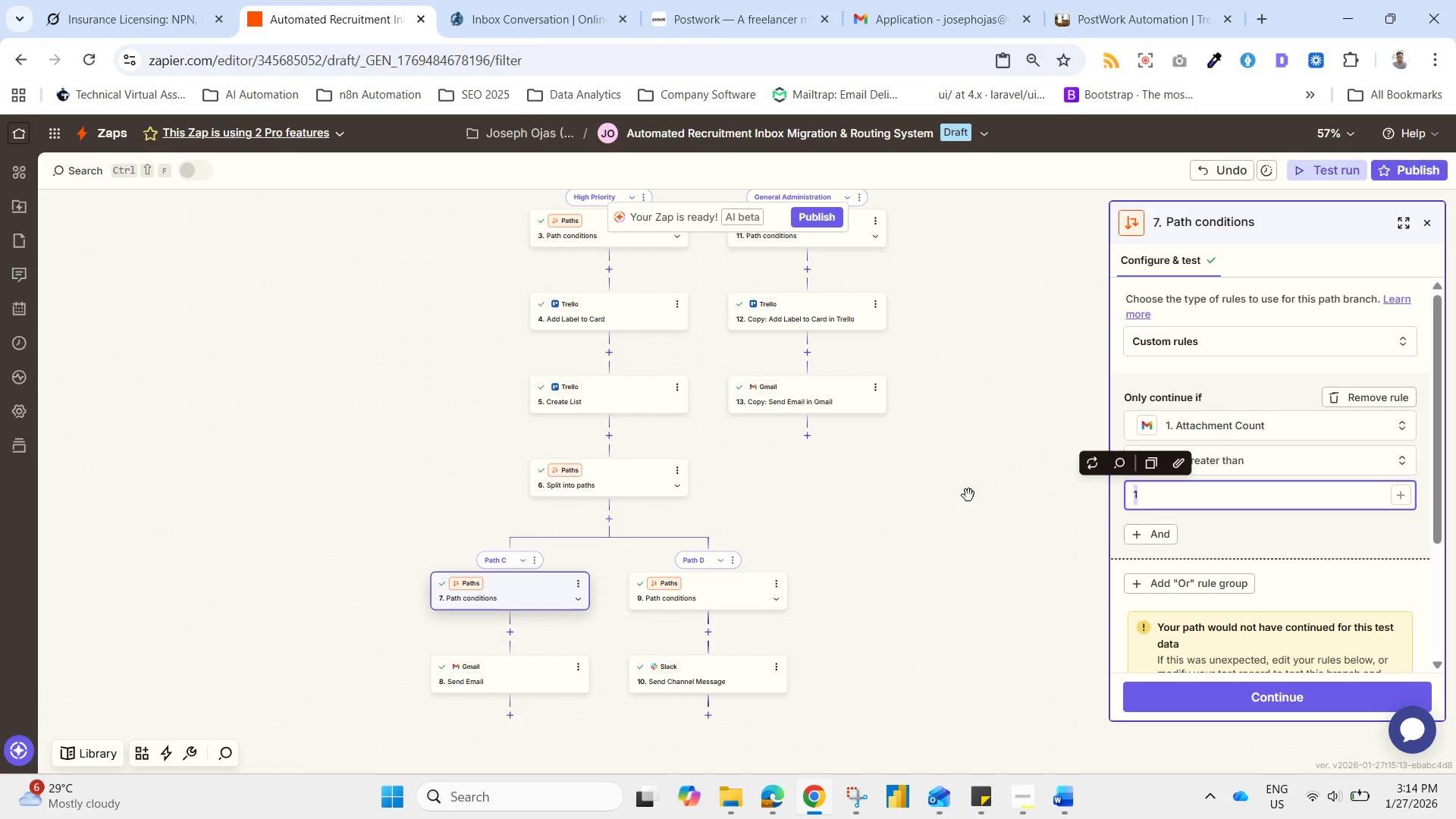 
key(0)
 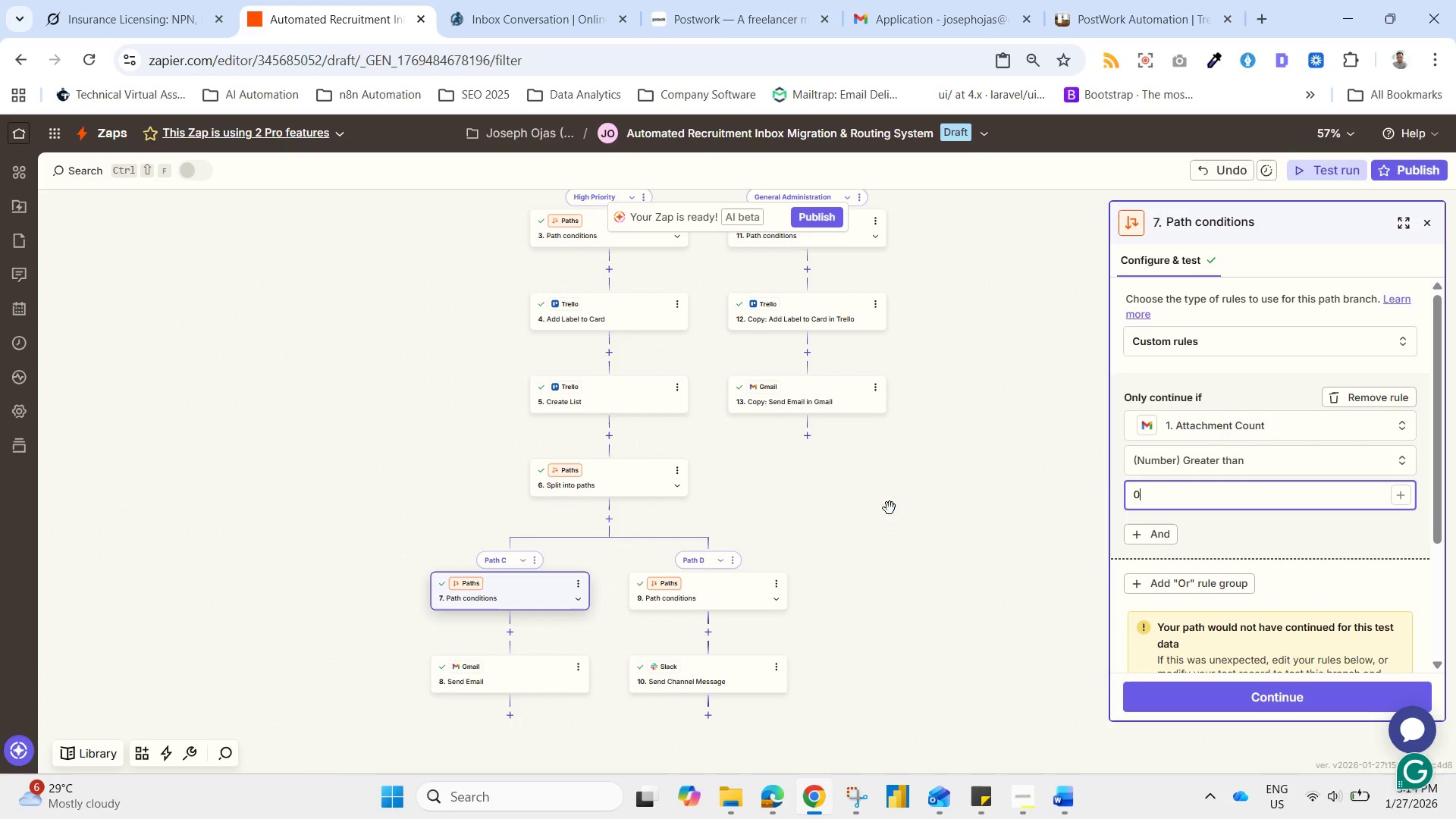 
left_click([888, 508])
 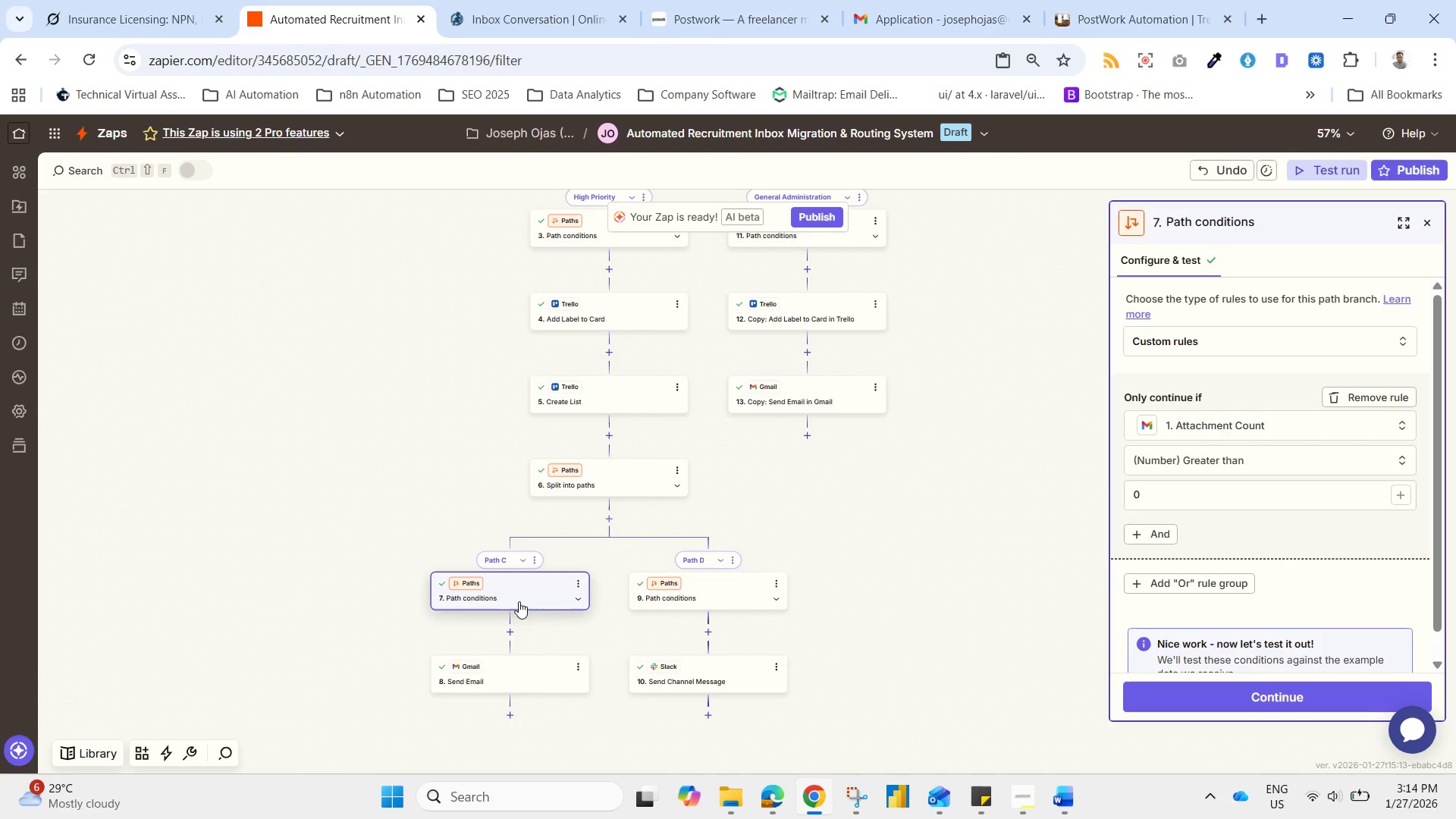 
left_click([1288, 460])
 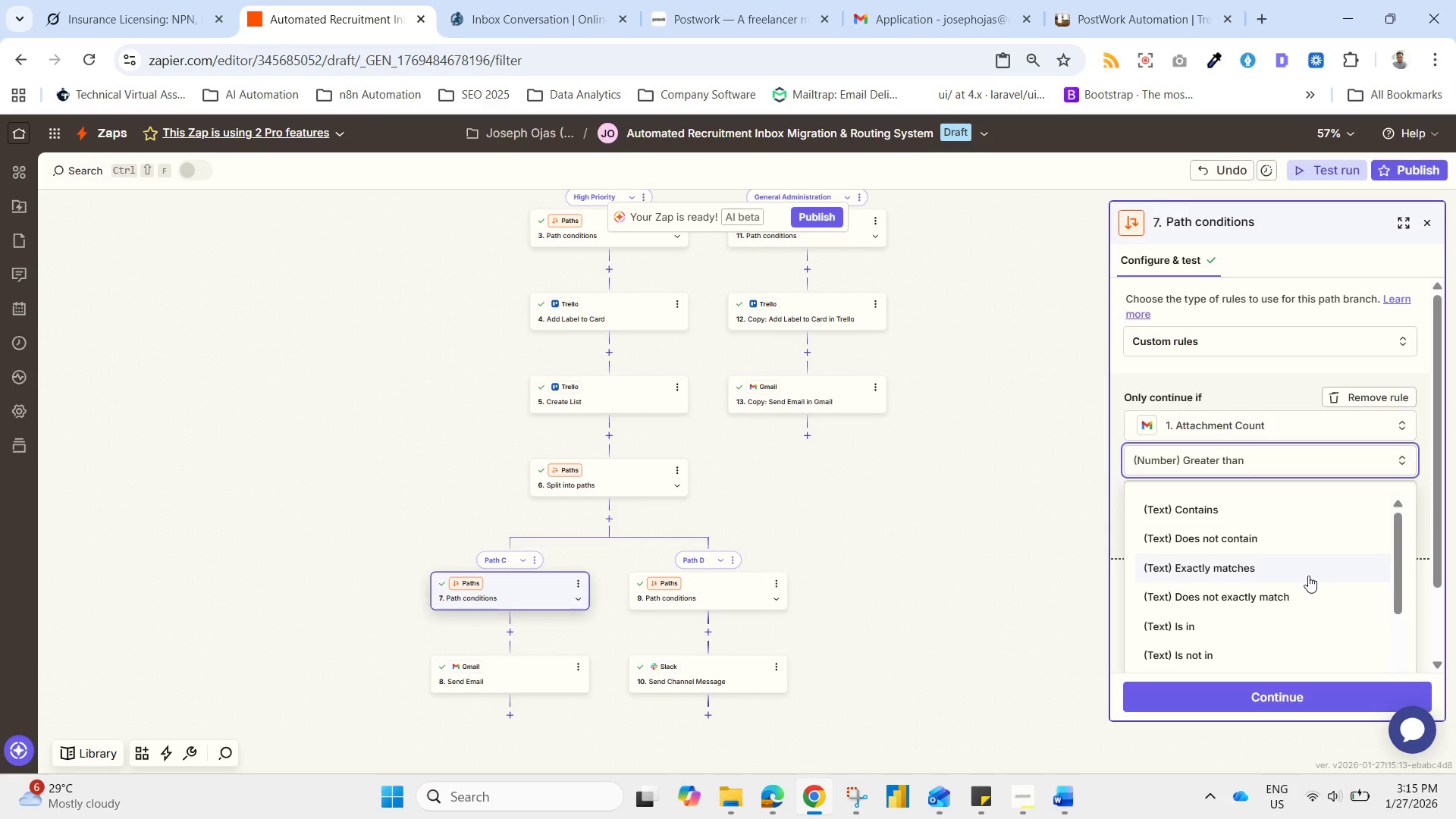 
scroll: coordinate [1317, 590], scroll_direction: down, amount: 2.0
 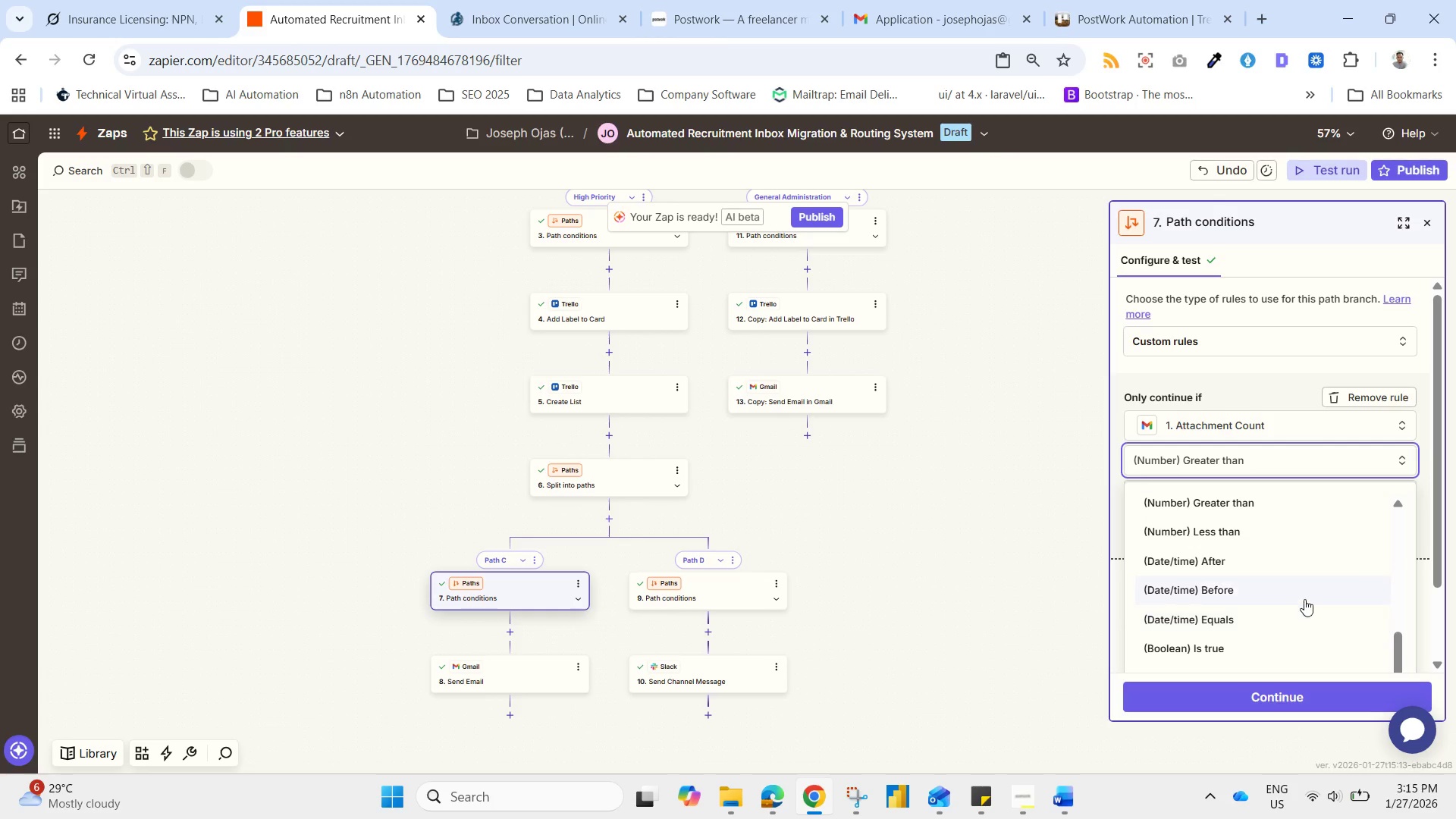 
scroll: coordinate [1307, 572], scroll_direction: up, amount: 1.0
 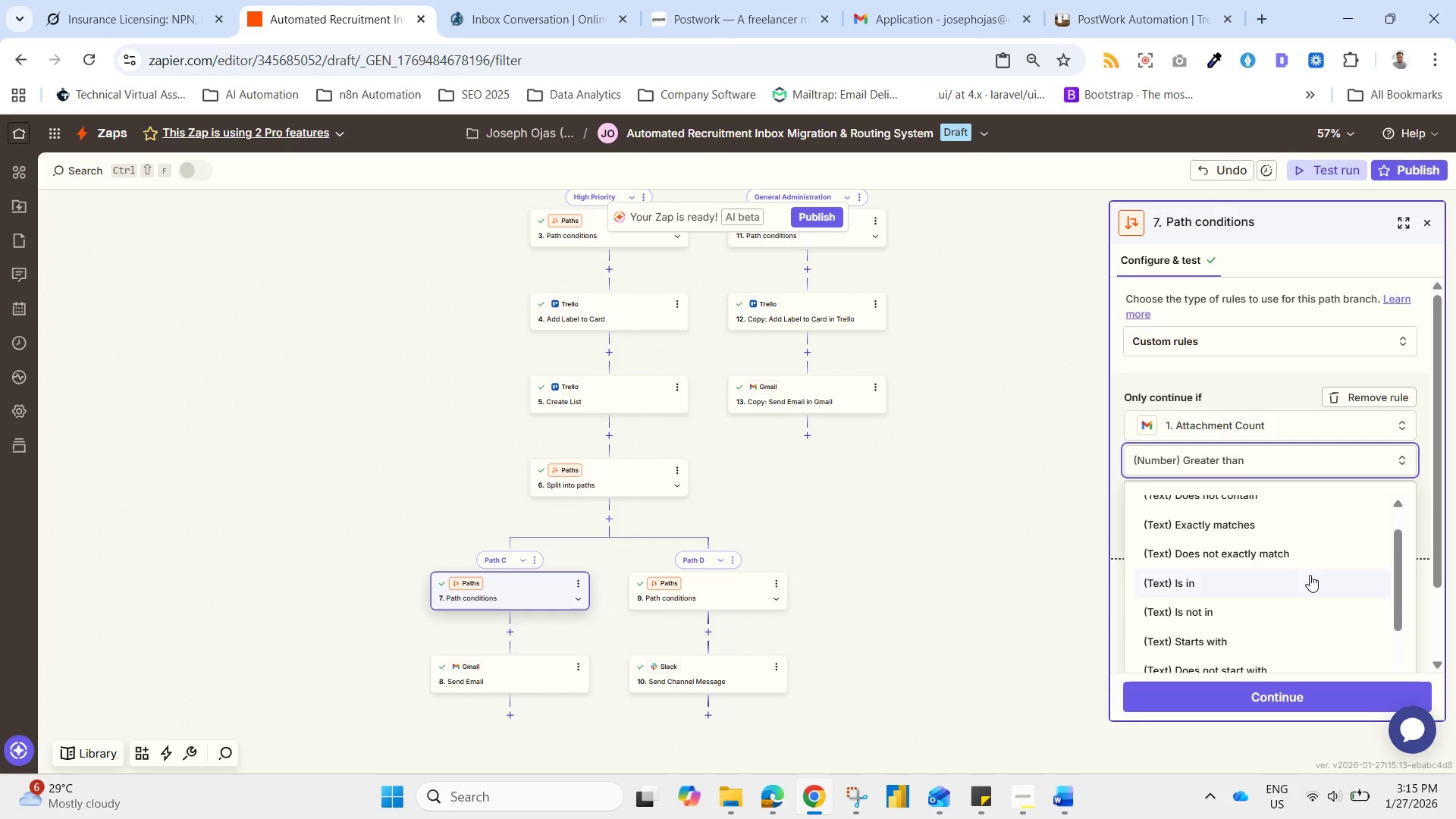 
scroll: coordinate [1308, 593], scroll_direction: down, amount: 1.0
 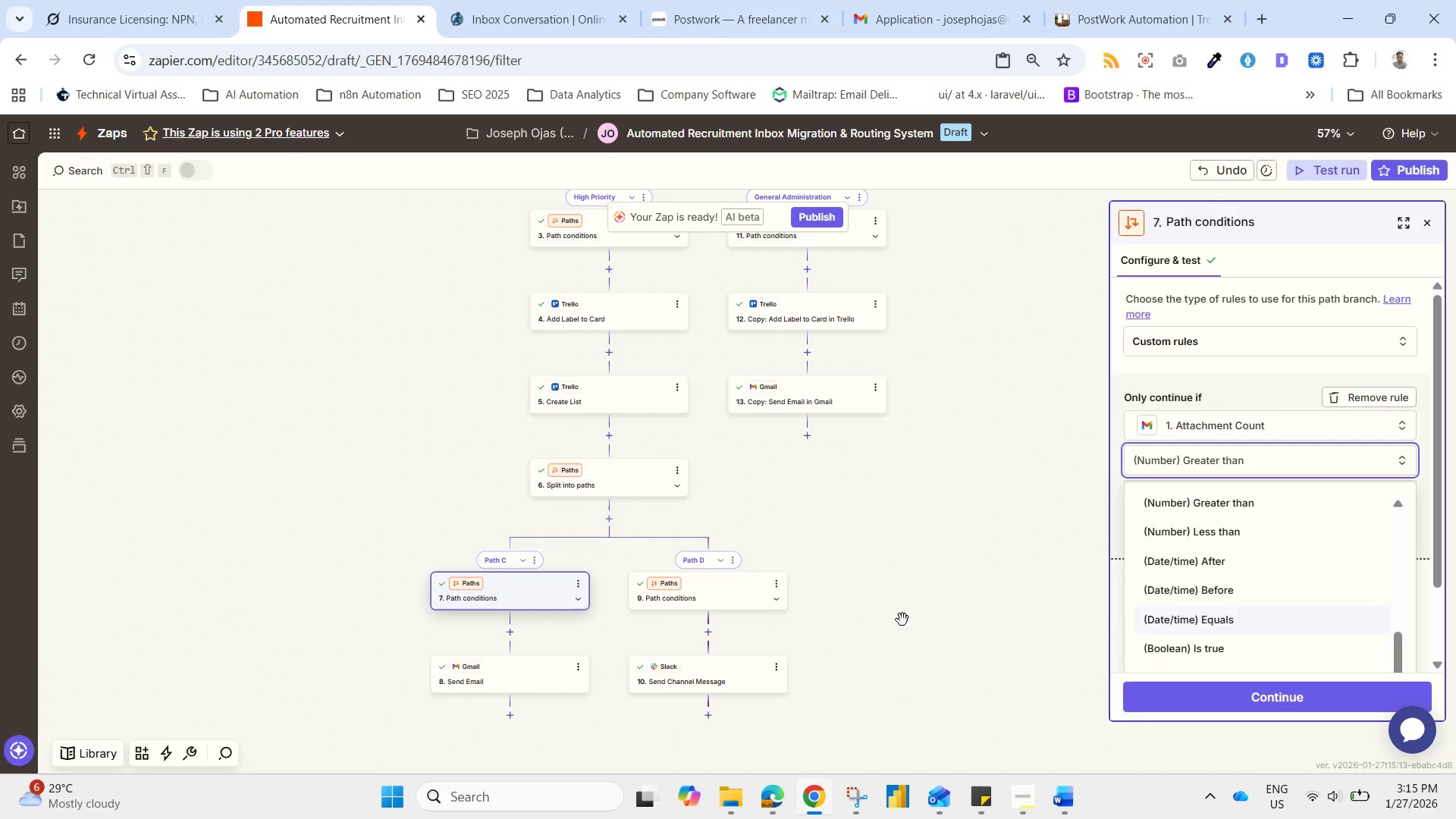 
left_click([538, 605])
 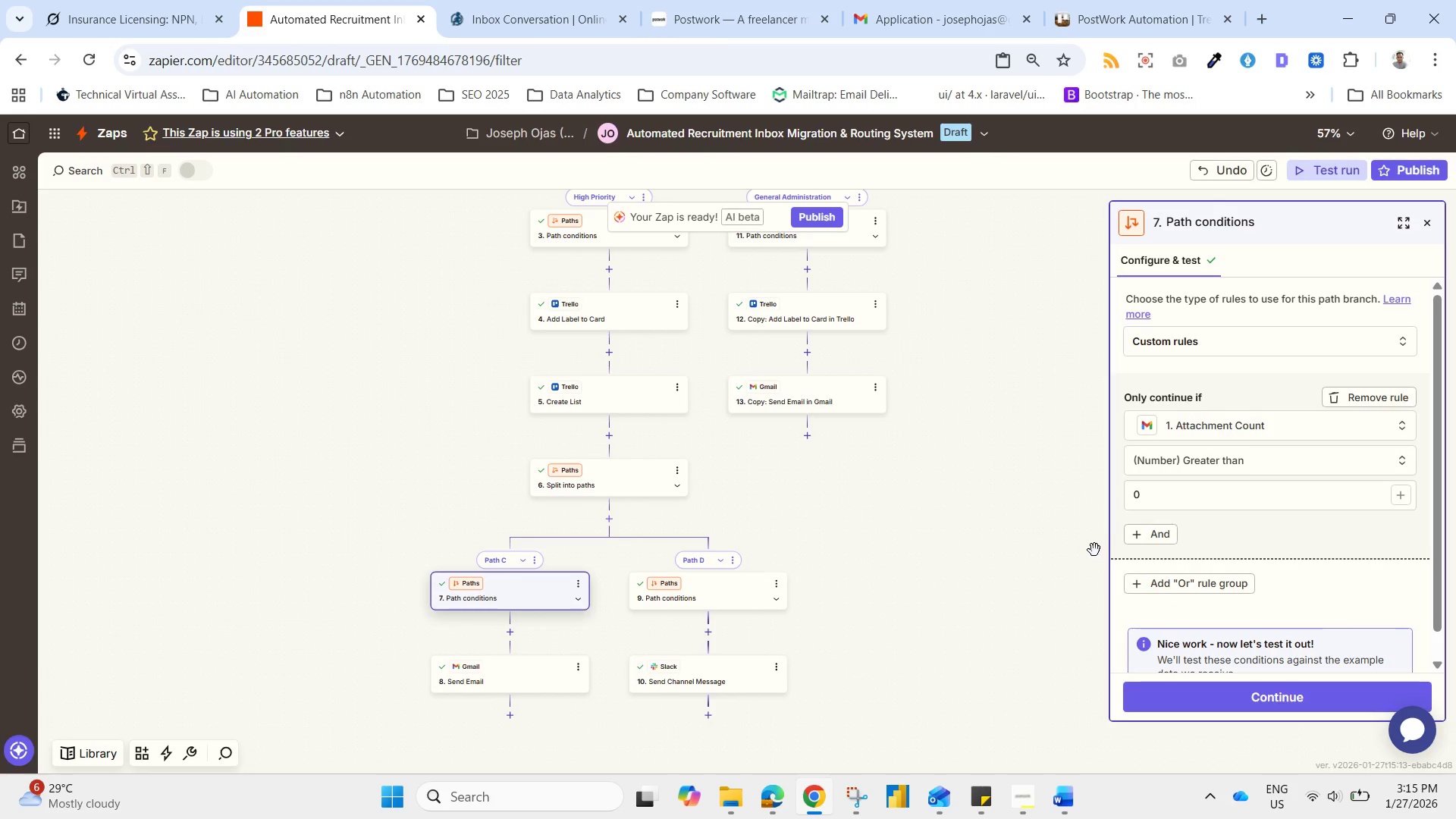 
left_click([1050, 563])
 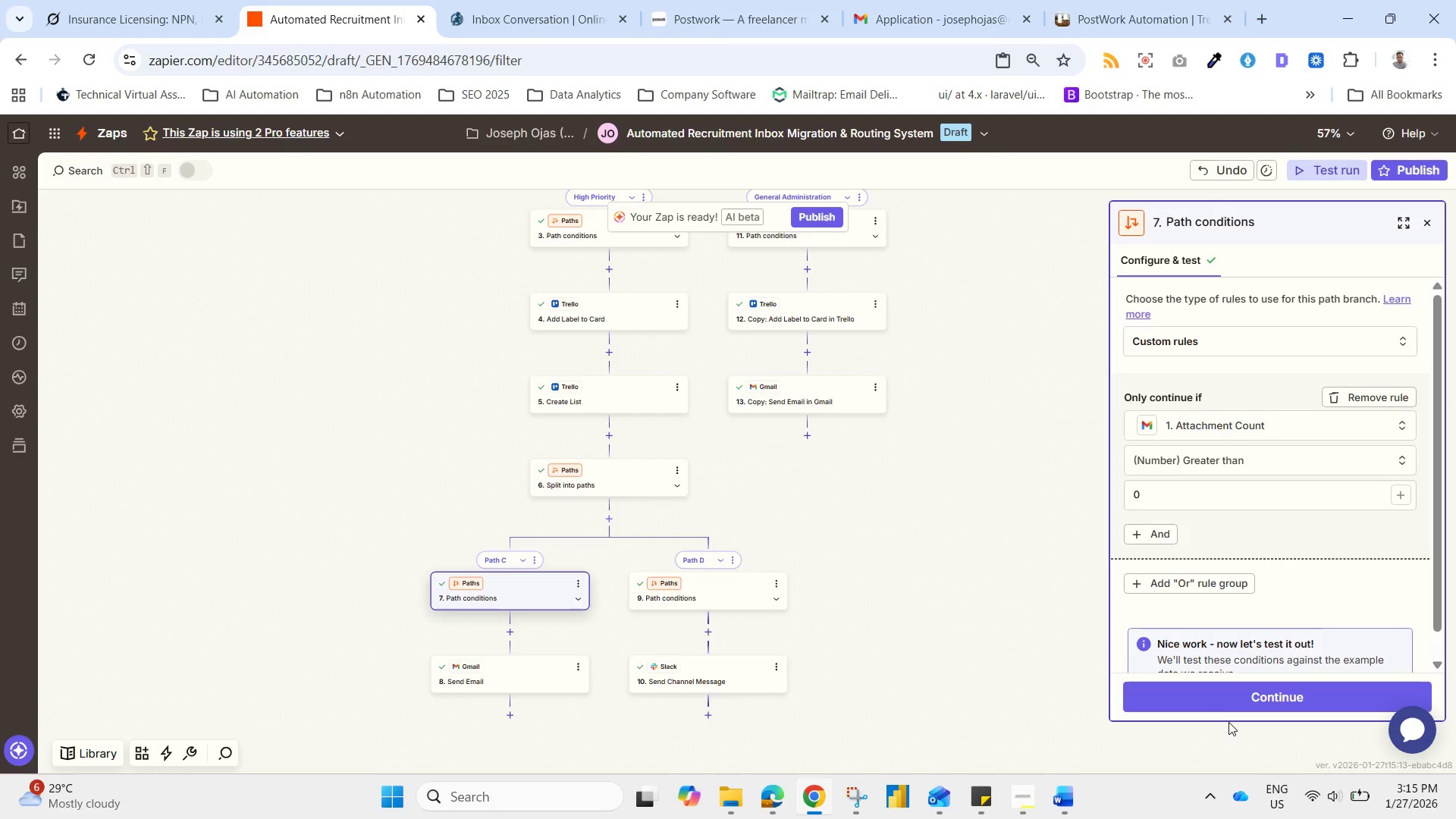 
left_click([1224, 699])
 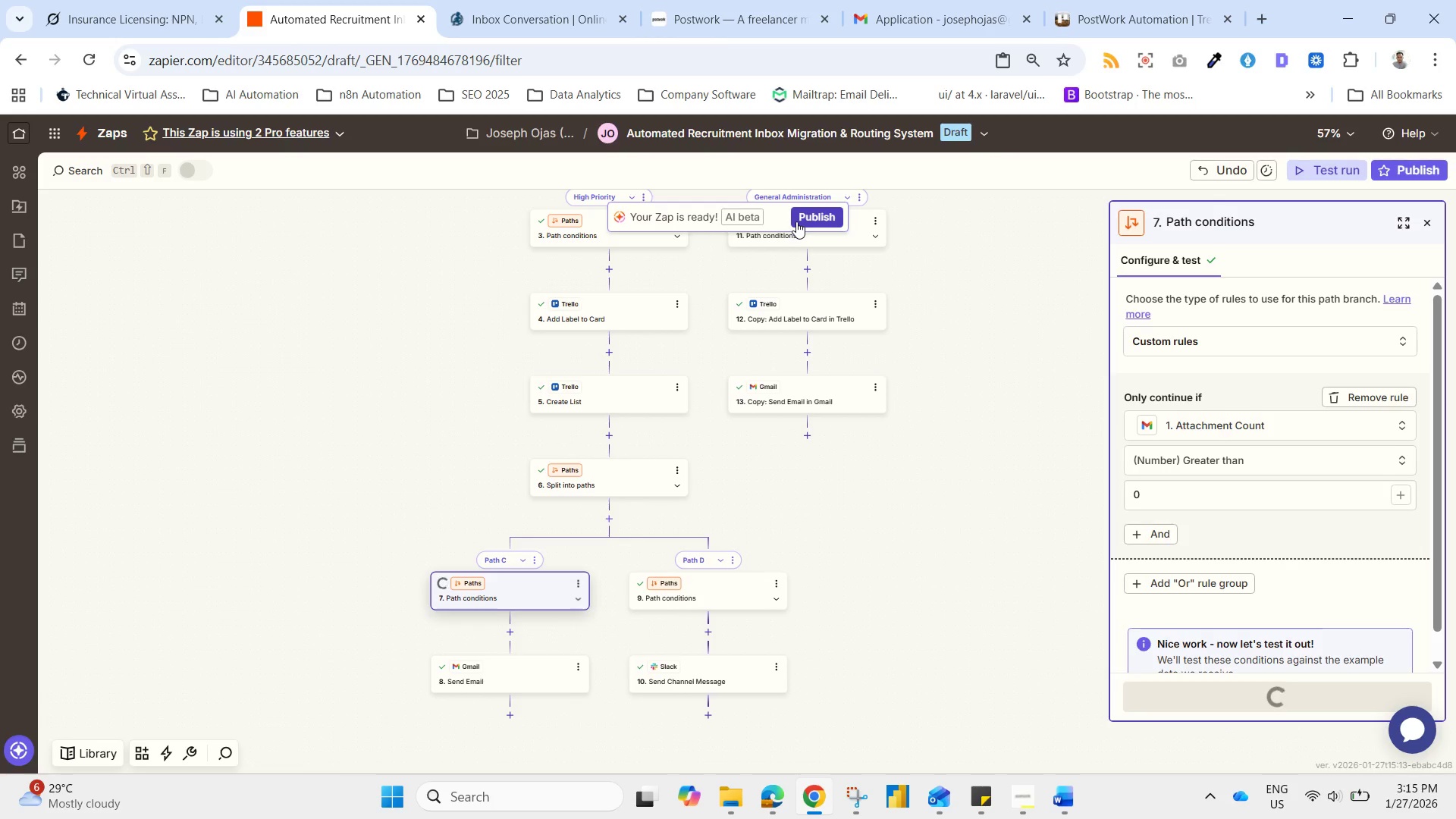 
left_click([808, 224])
 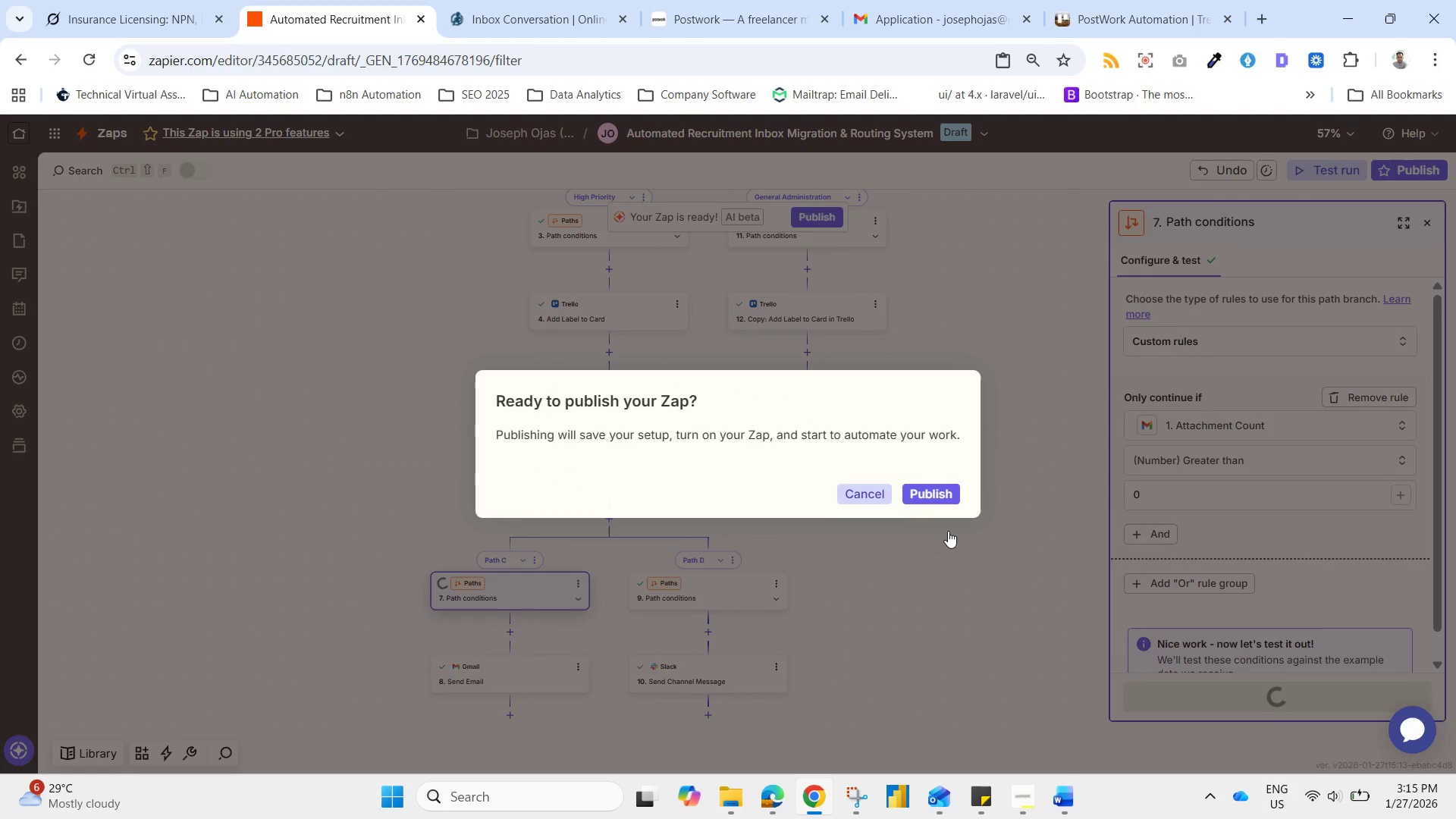 
double_click([951, 542])
 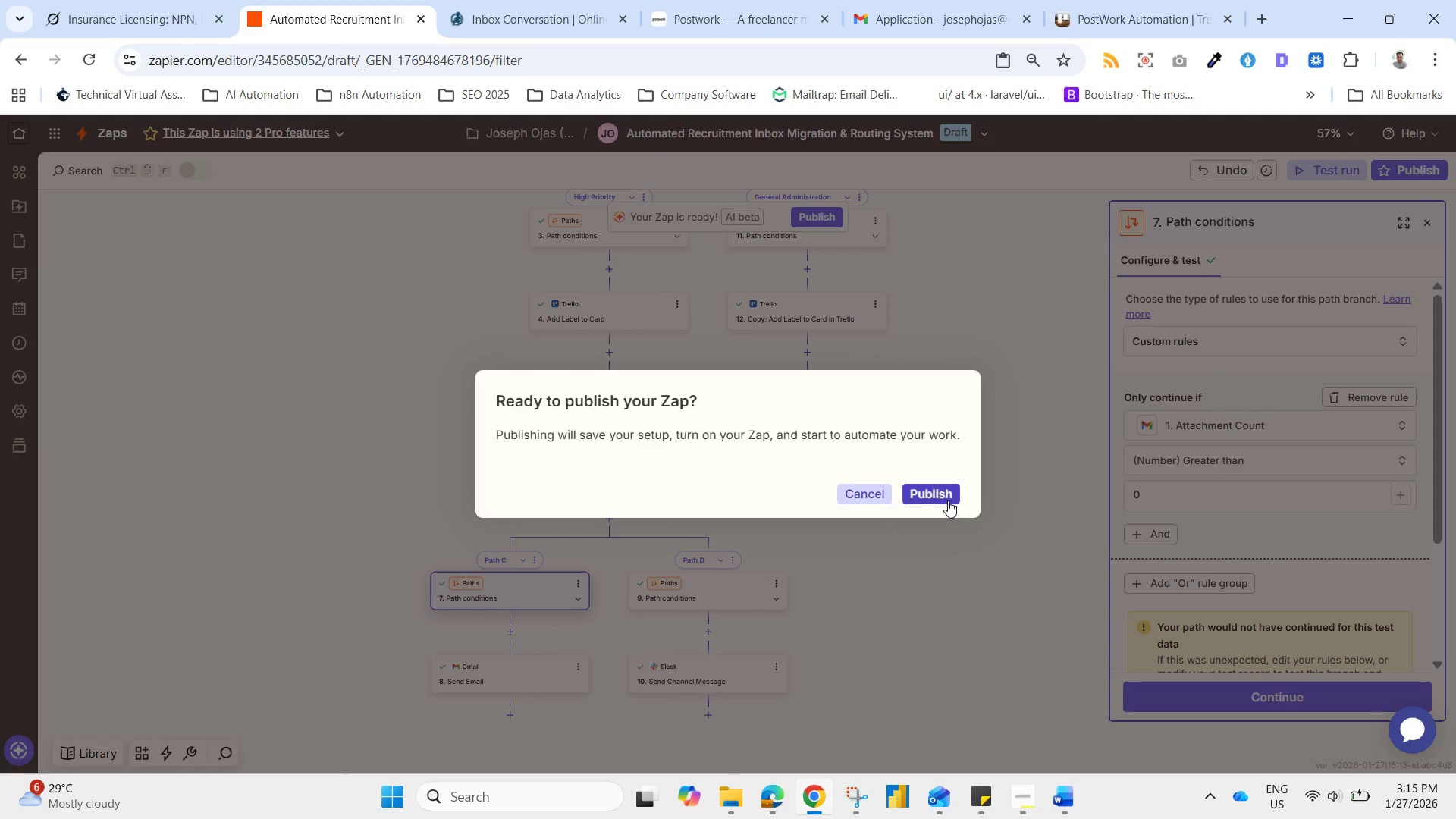 
left_click([946, 493])
 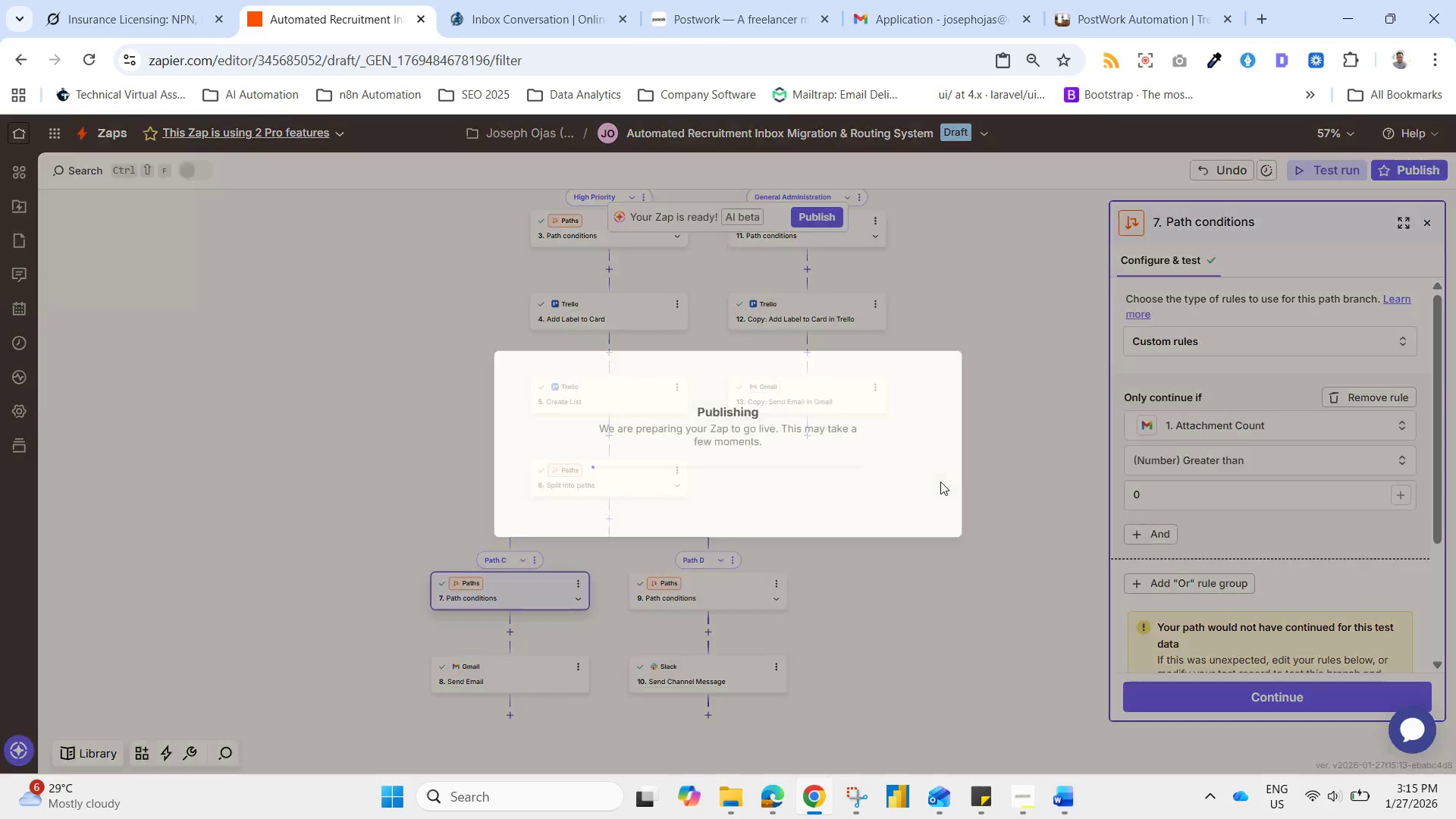 
mouse_move([931, 531])
 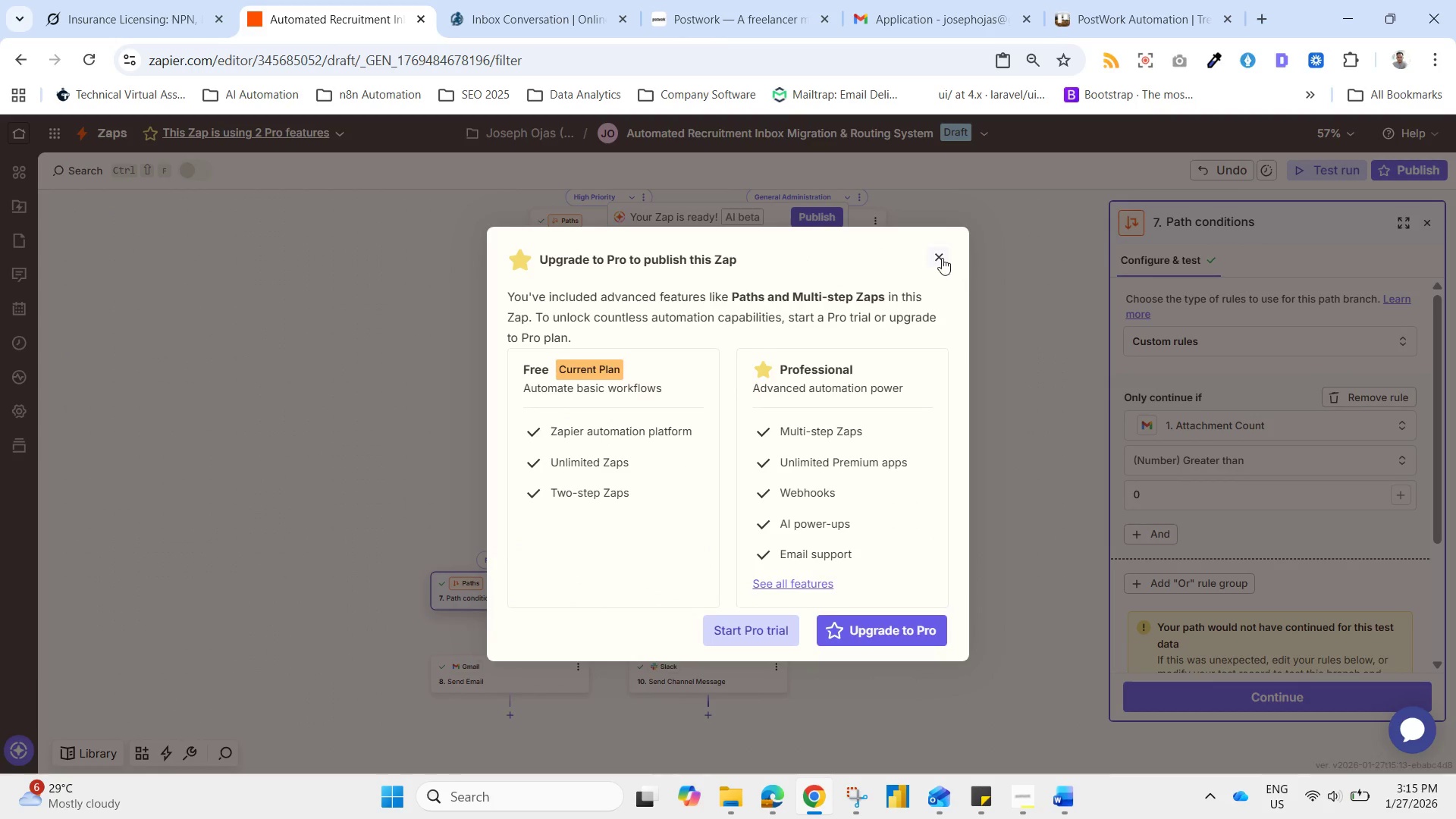 
left_click([938, 258])
 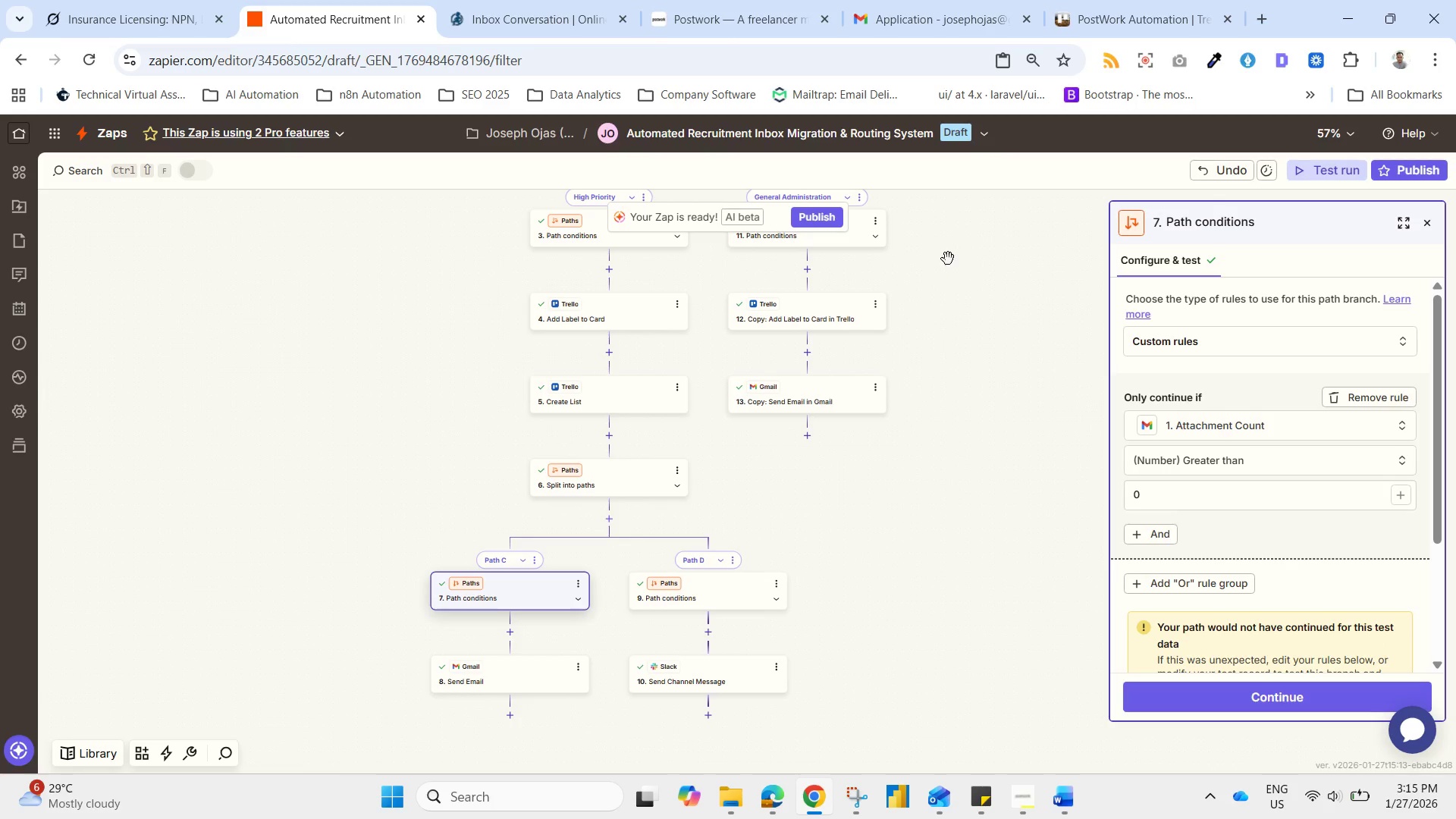 
left_click_drag(start_coordinate=[952, 259], to_coordinate=[921, 677])
 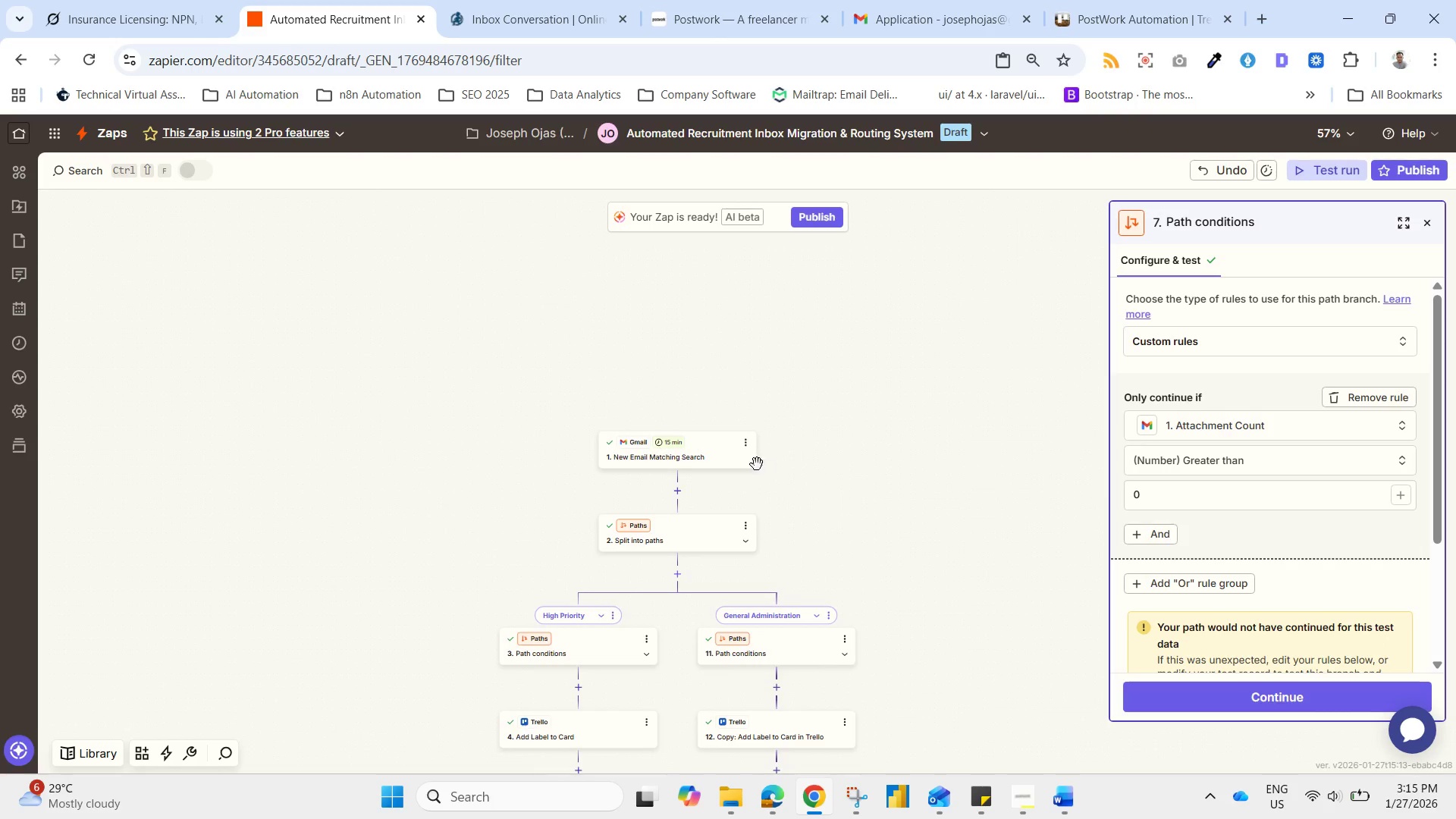 
left_click([755, 462])
 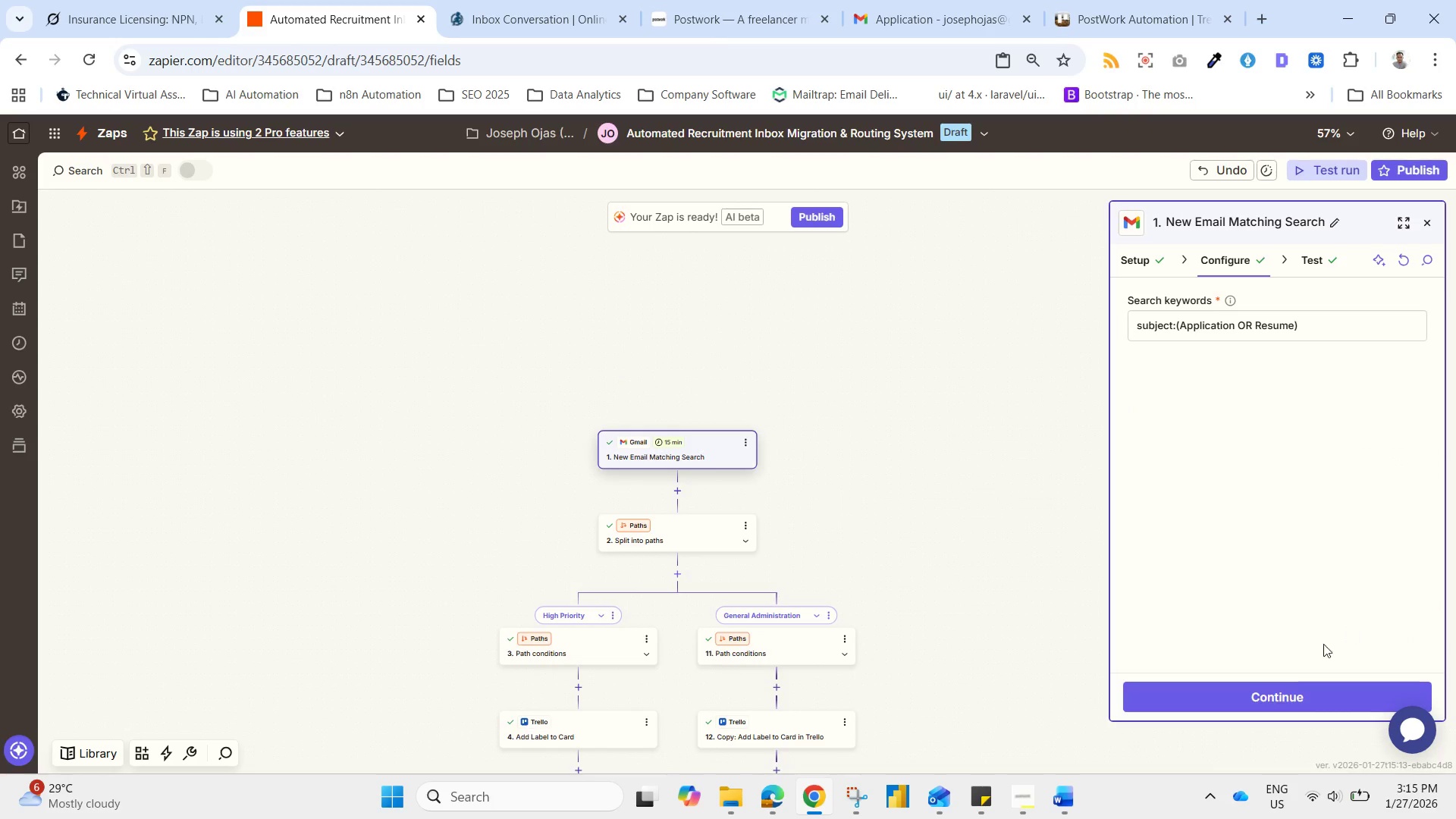 
left_click([1269, 704])
 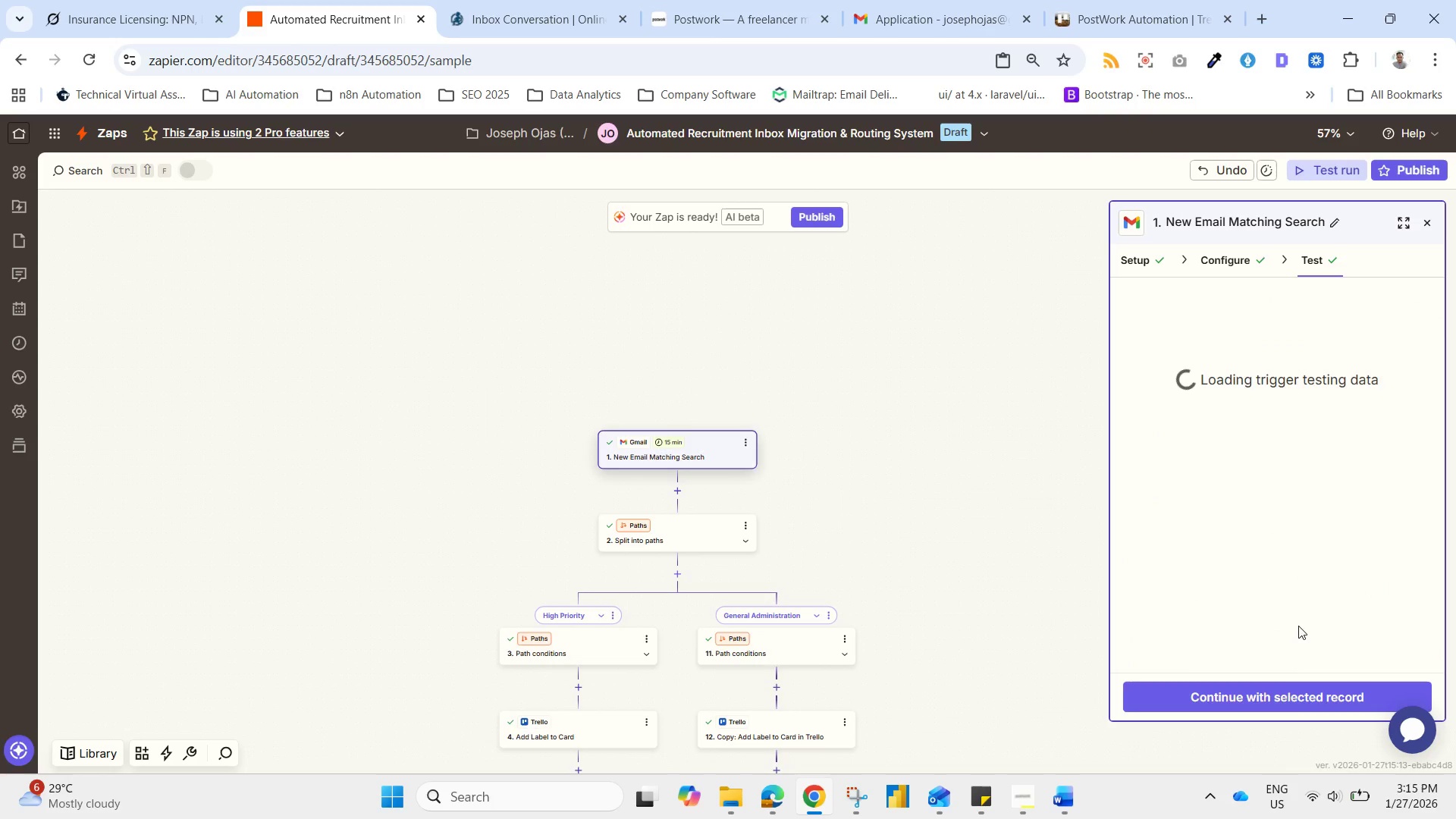 
left_click([1285, 685])
 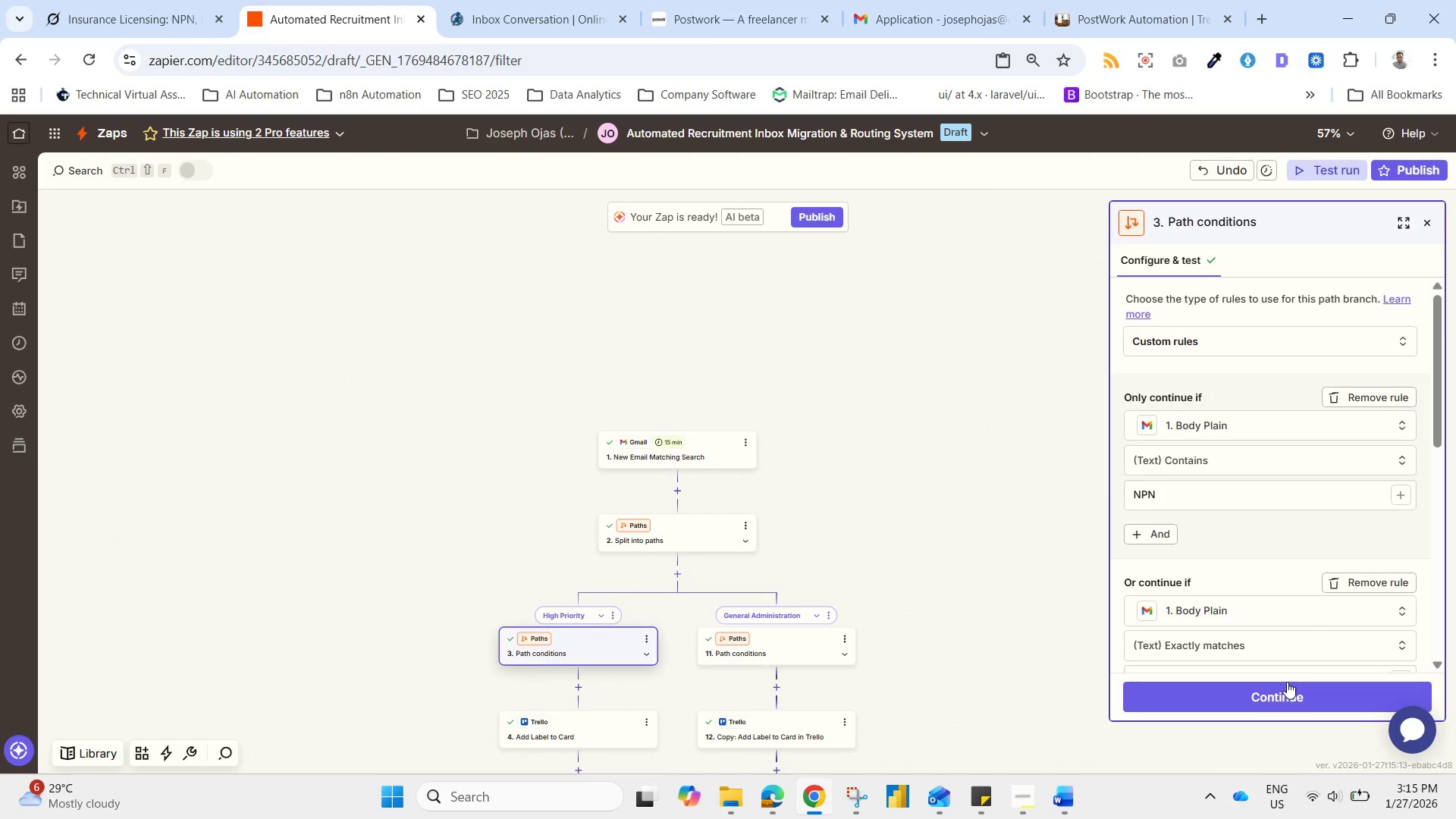 
left_click([1287, 682])
 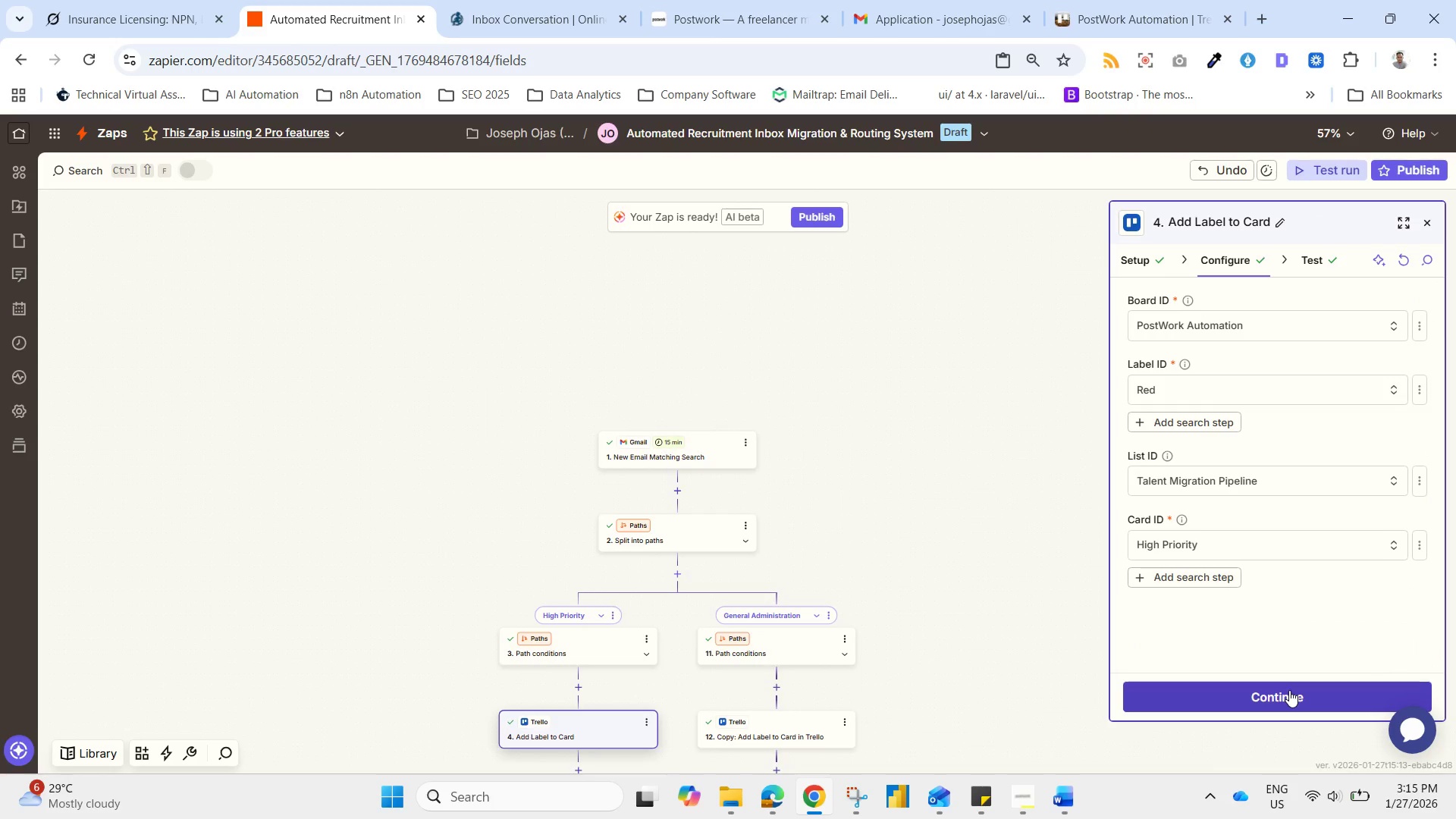 
left_click([1289, 690])
 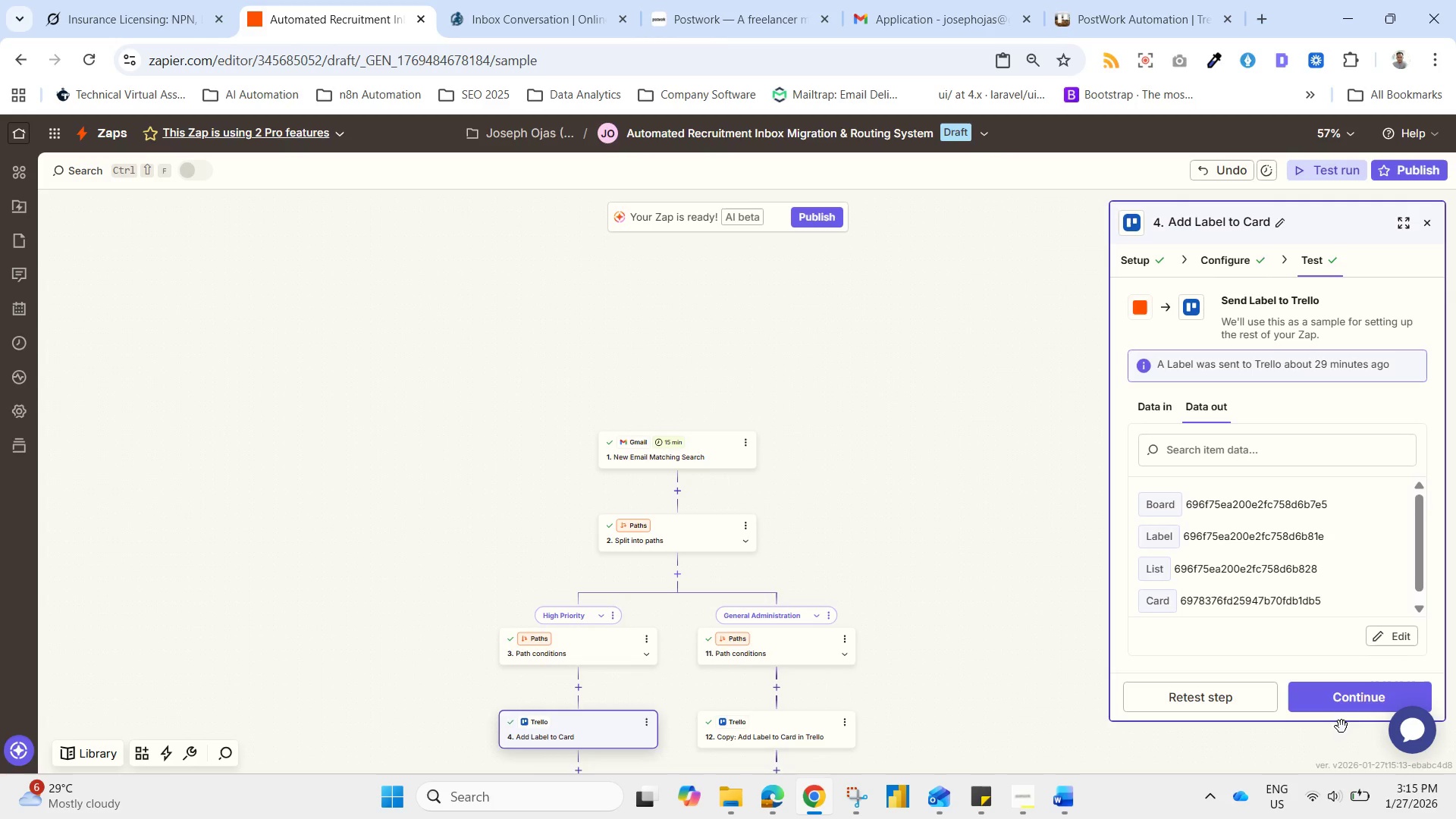 
left_click([776, 648])
 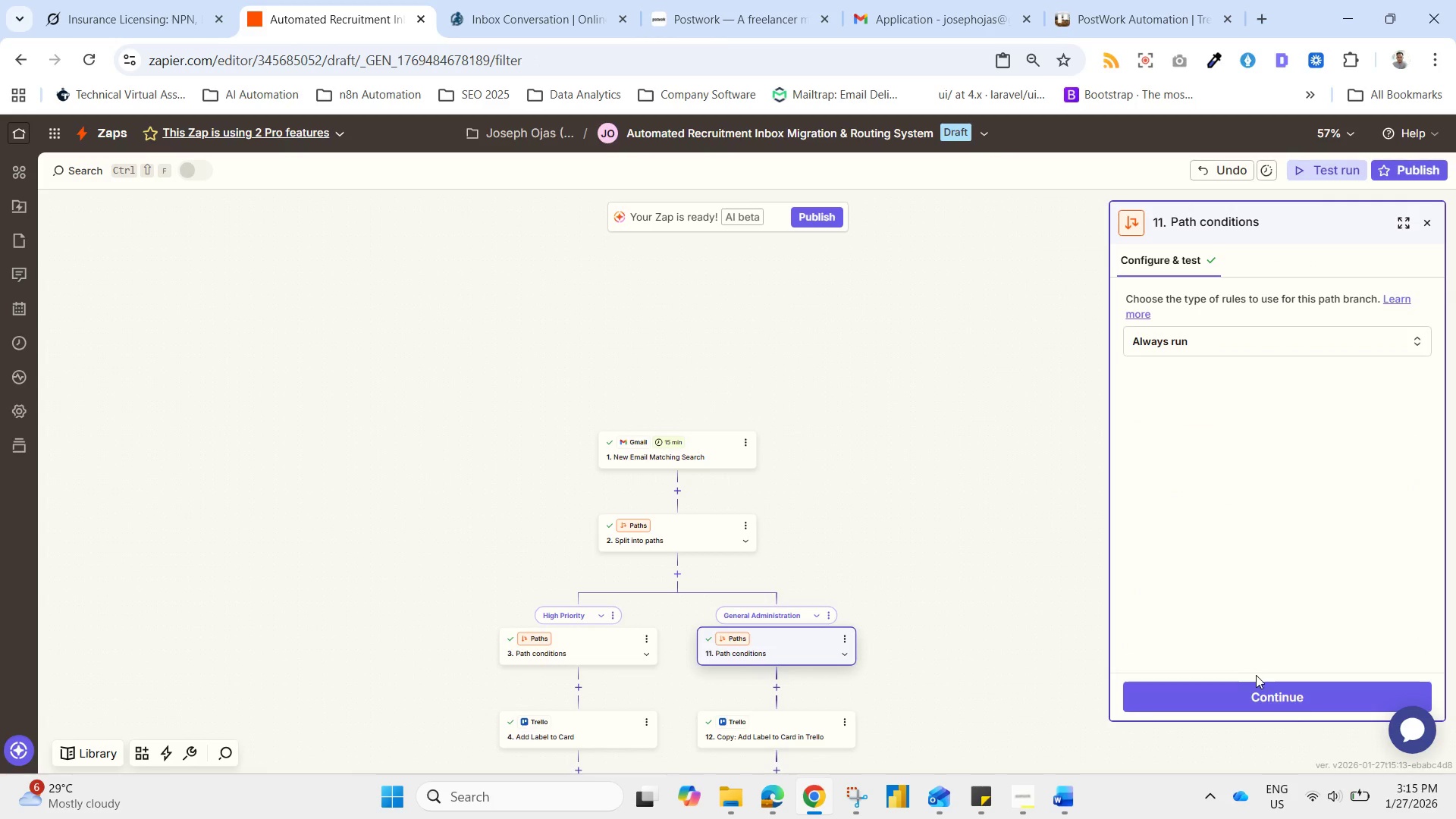 
left_click([1257, 682])
 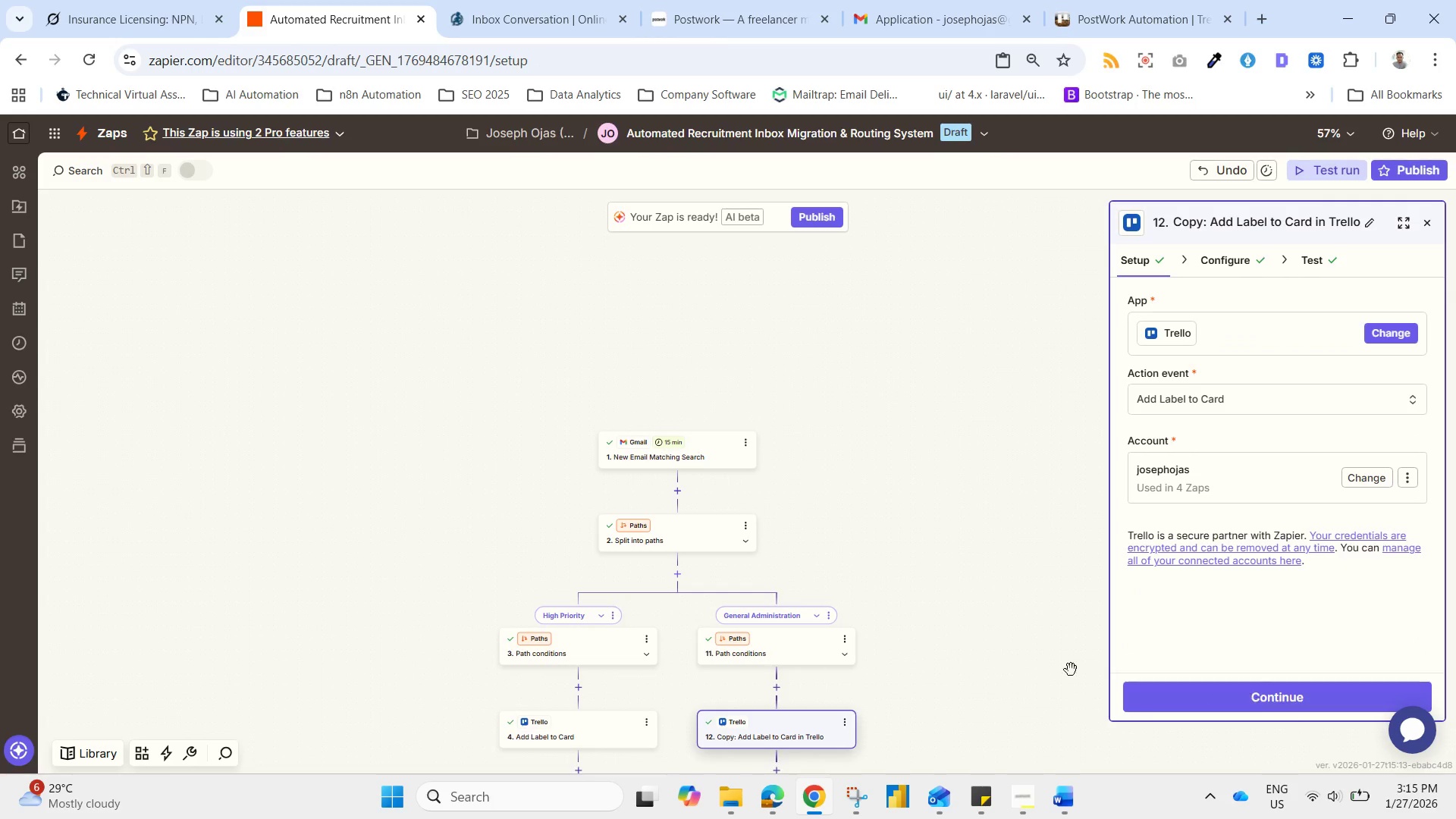 
left_click_drag(start_coordinate=[964, 656], to_coordinate=[1011, 375])
 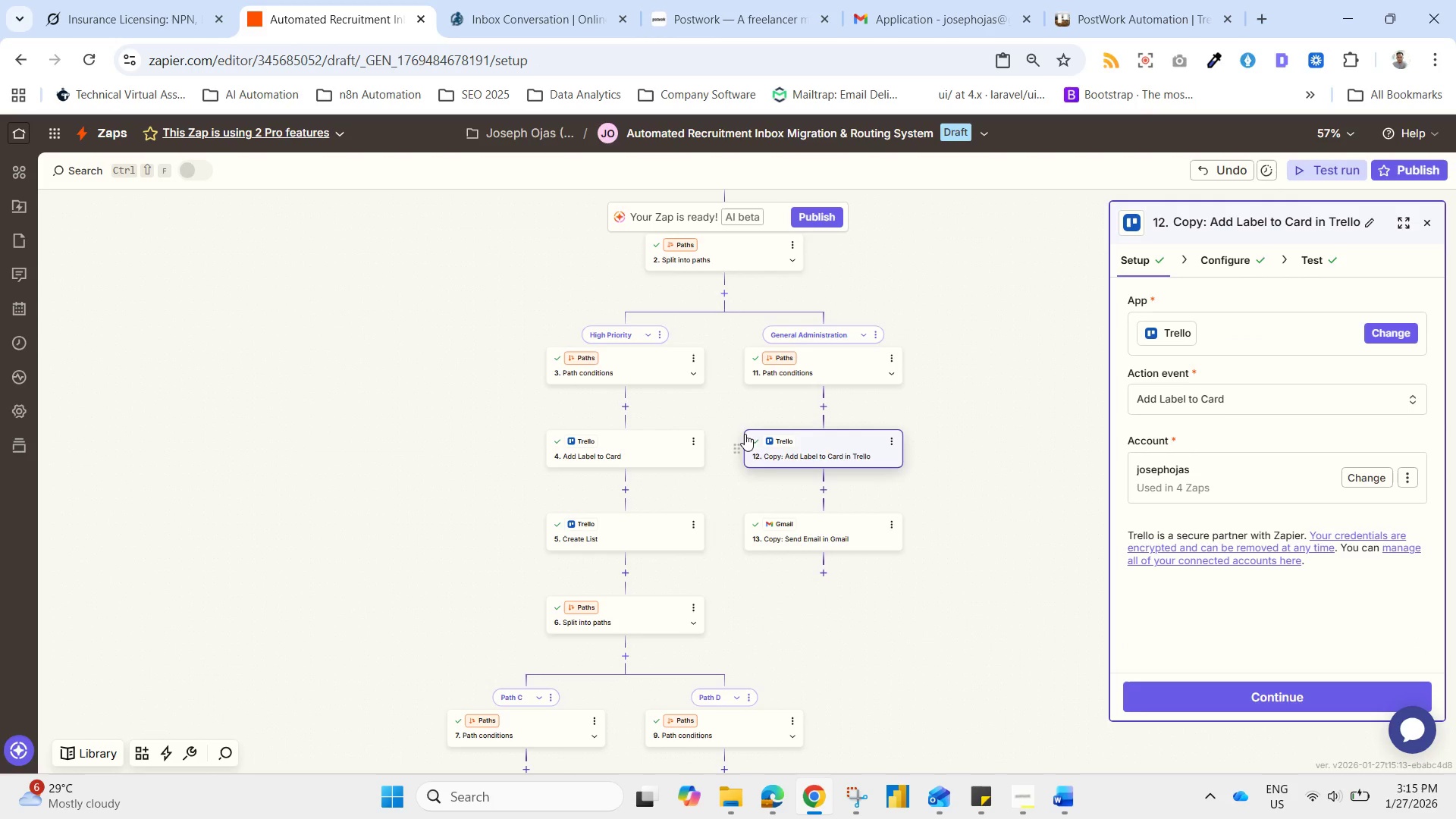 
left_click([674, 432])
 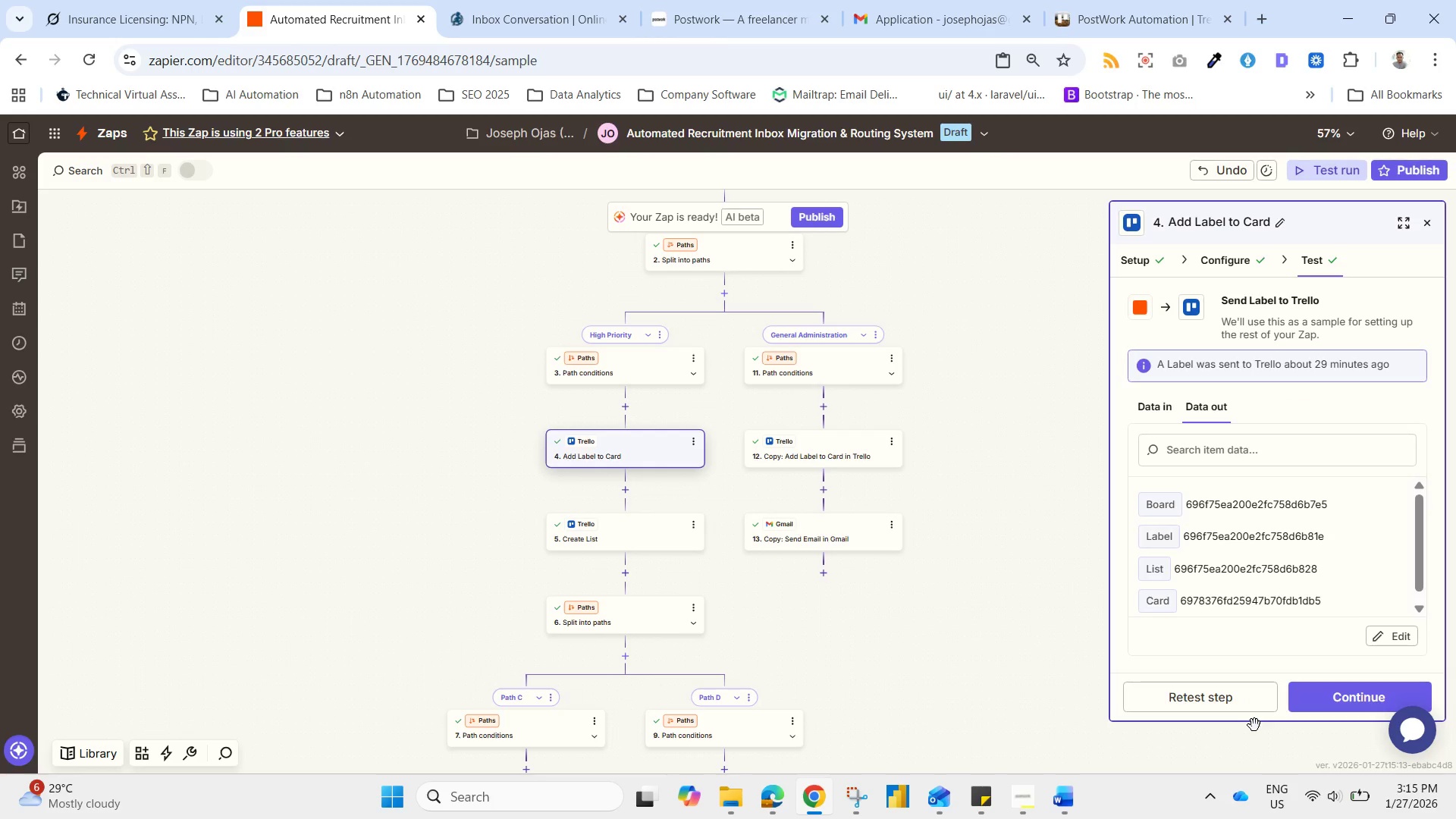 
left_click([1341, 708])
 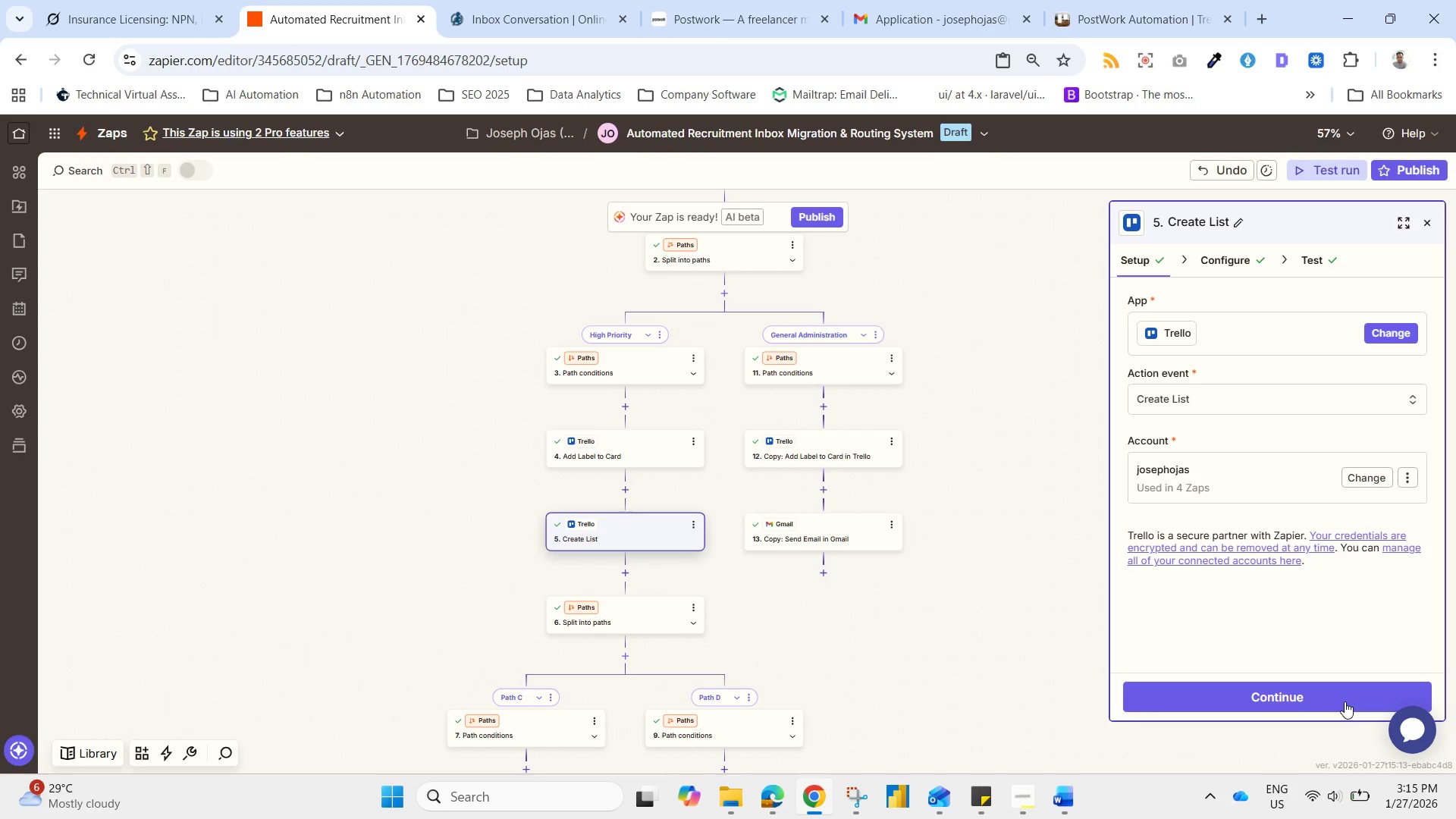 
left_click([1345, 701])
 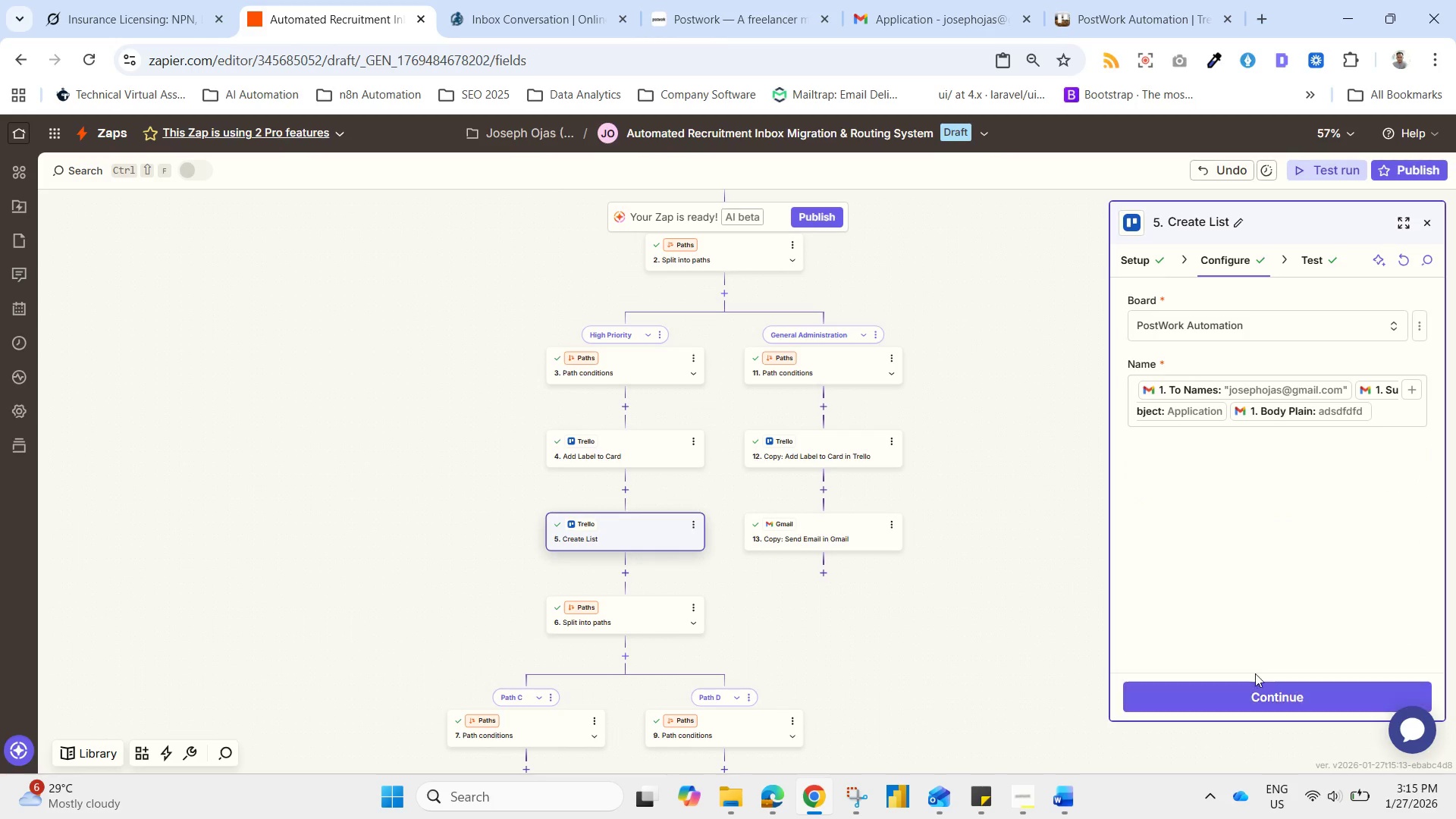 
left_click_drag(start_coordinate=[1040, 590], to_coordinate=[967, 777])
 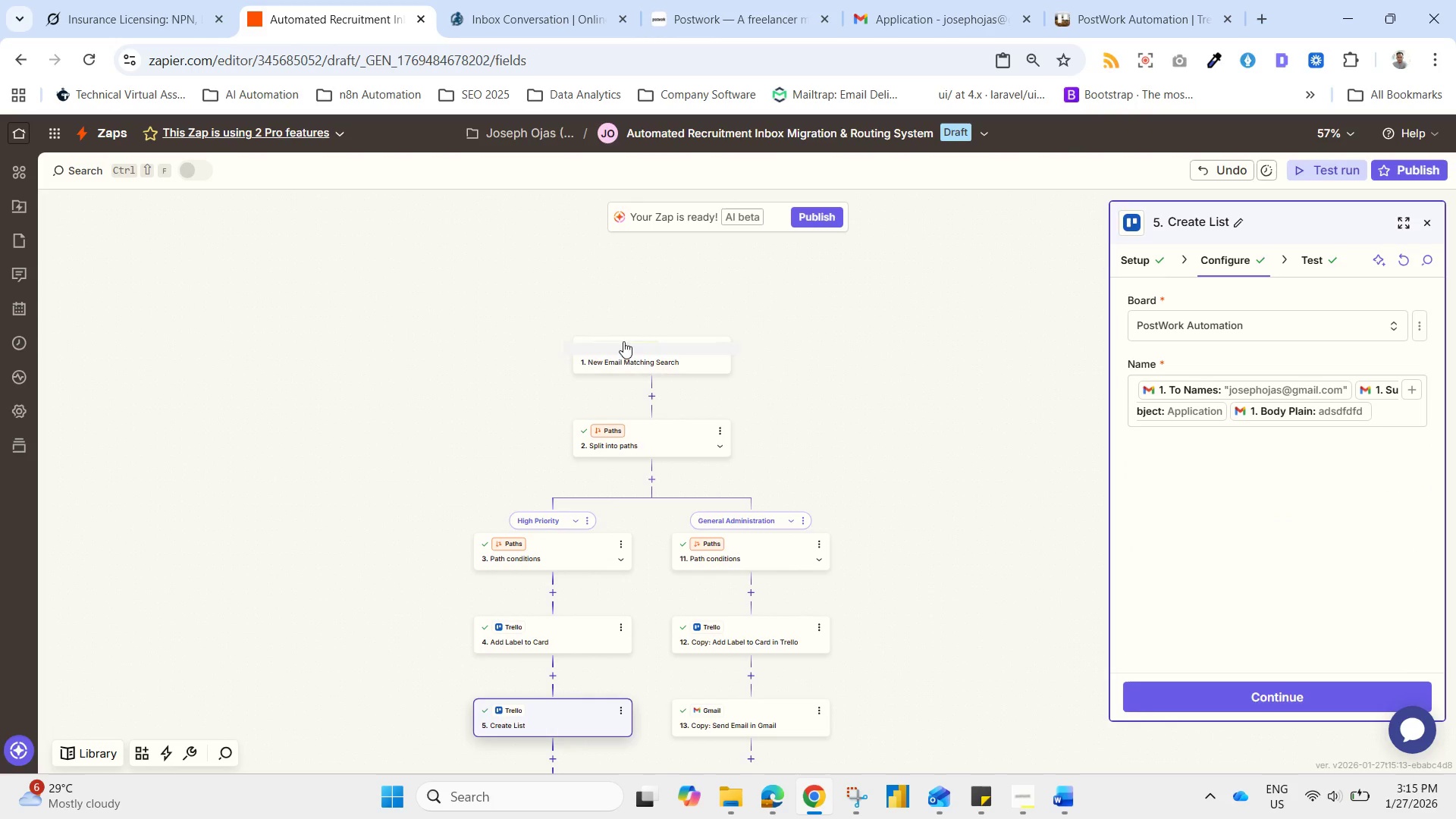 
left_click([626, 353])
 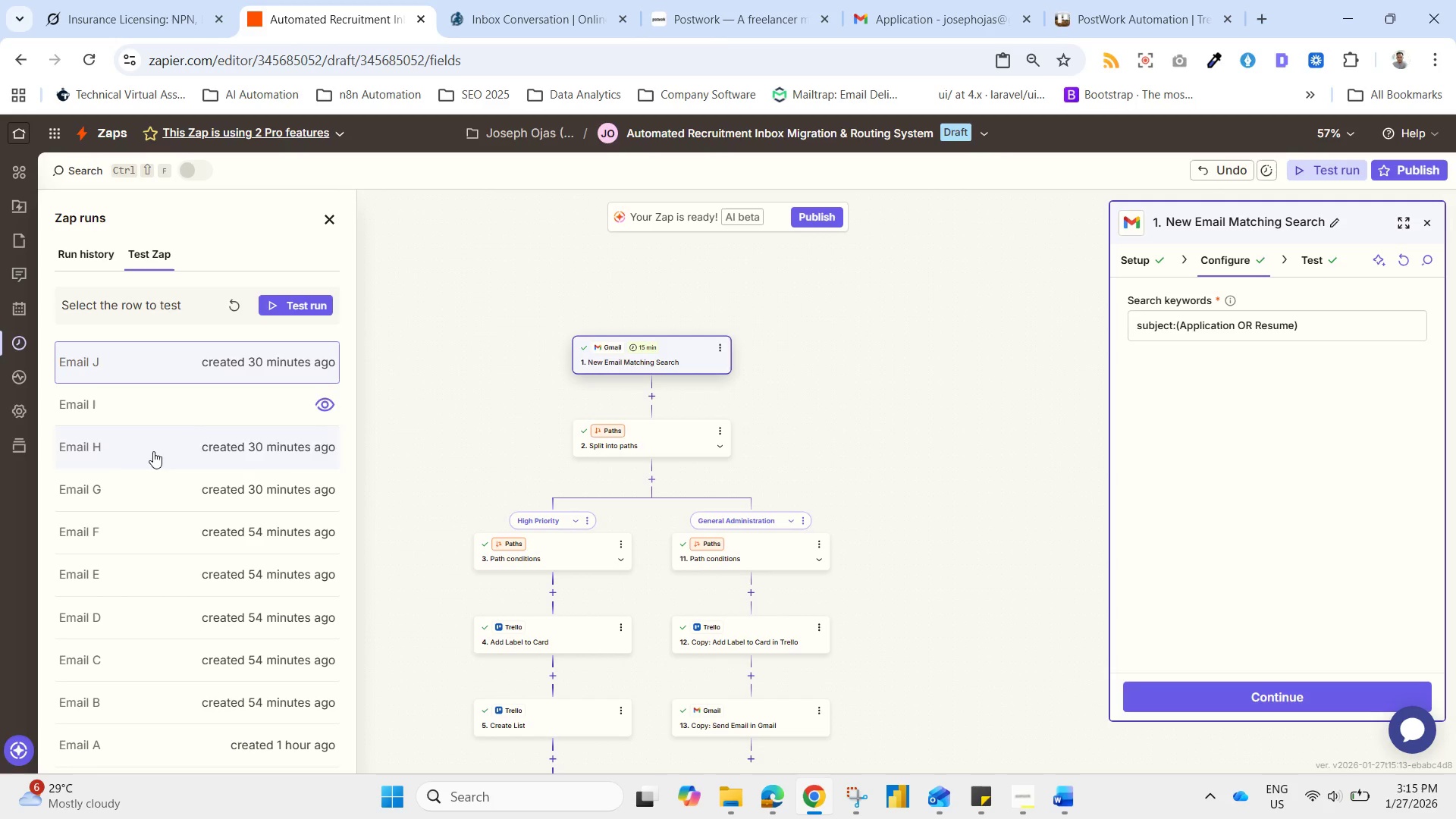 
double_click([136, 347])
 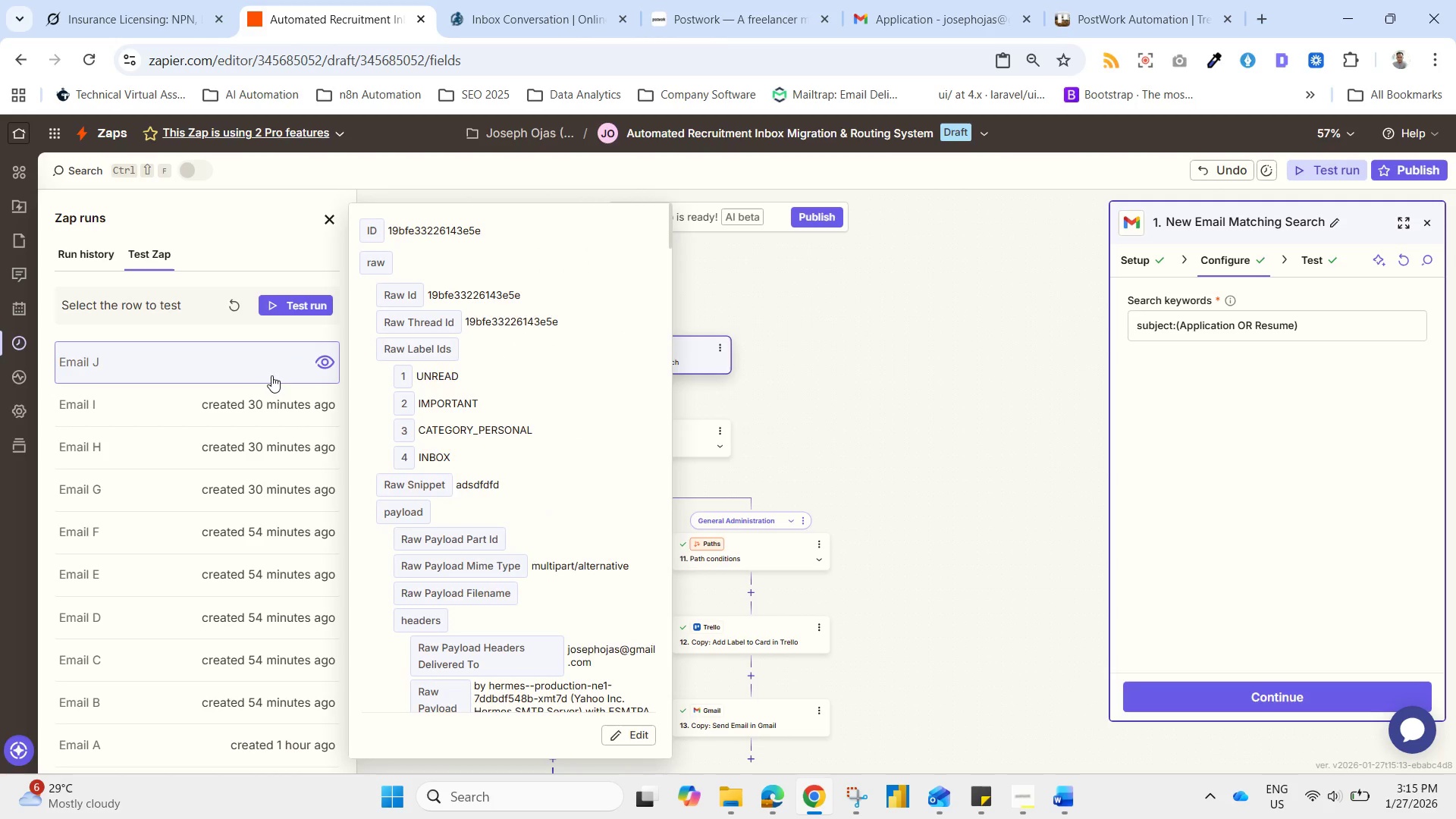 
left_click([293, 354])
 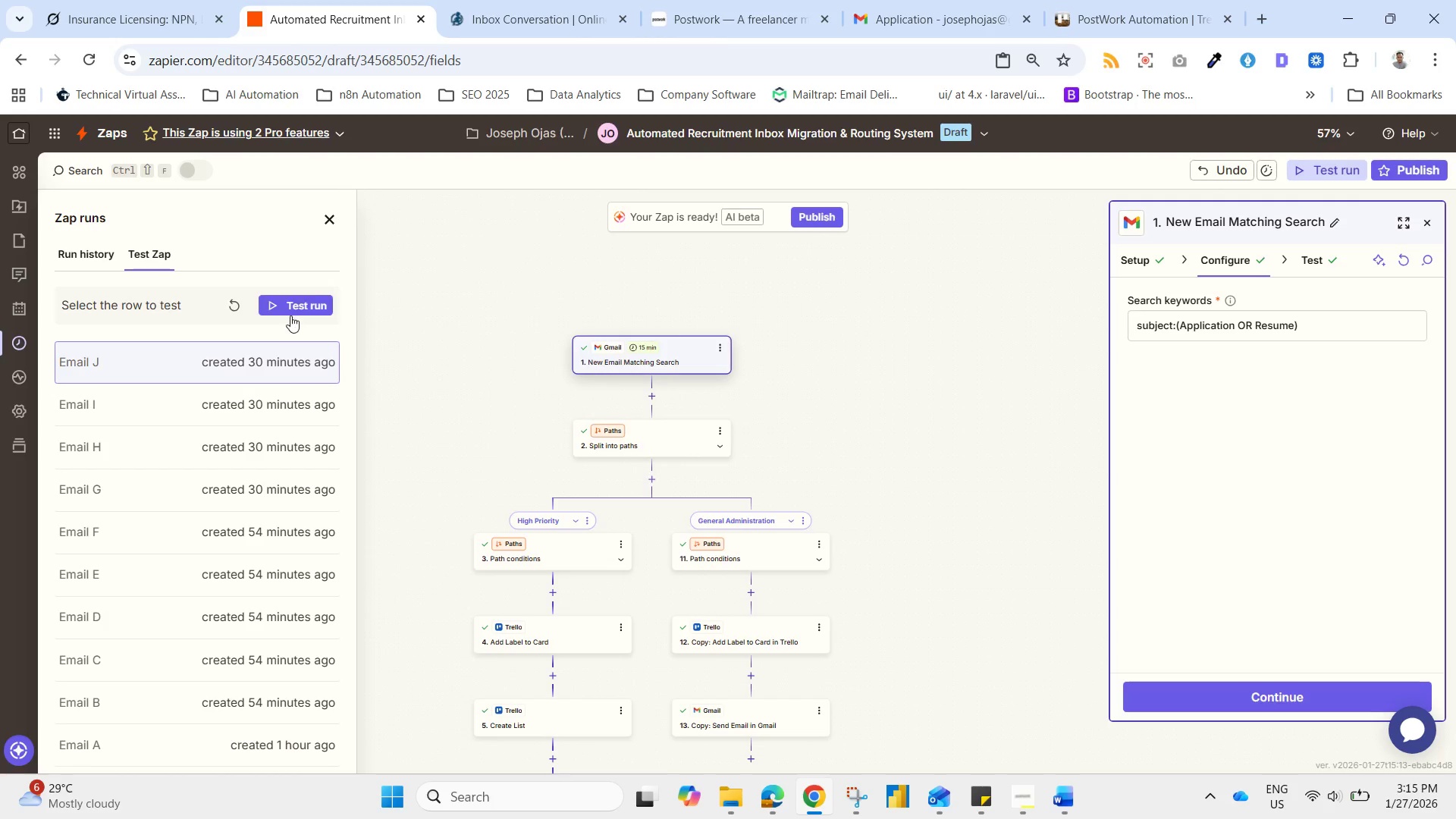 
double_click([290, 315])
 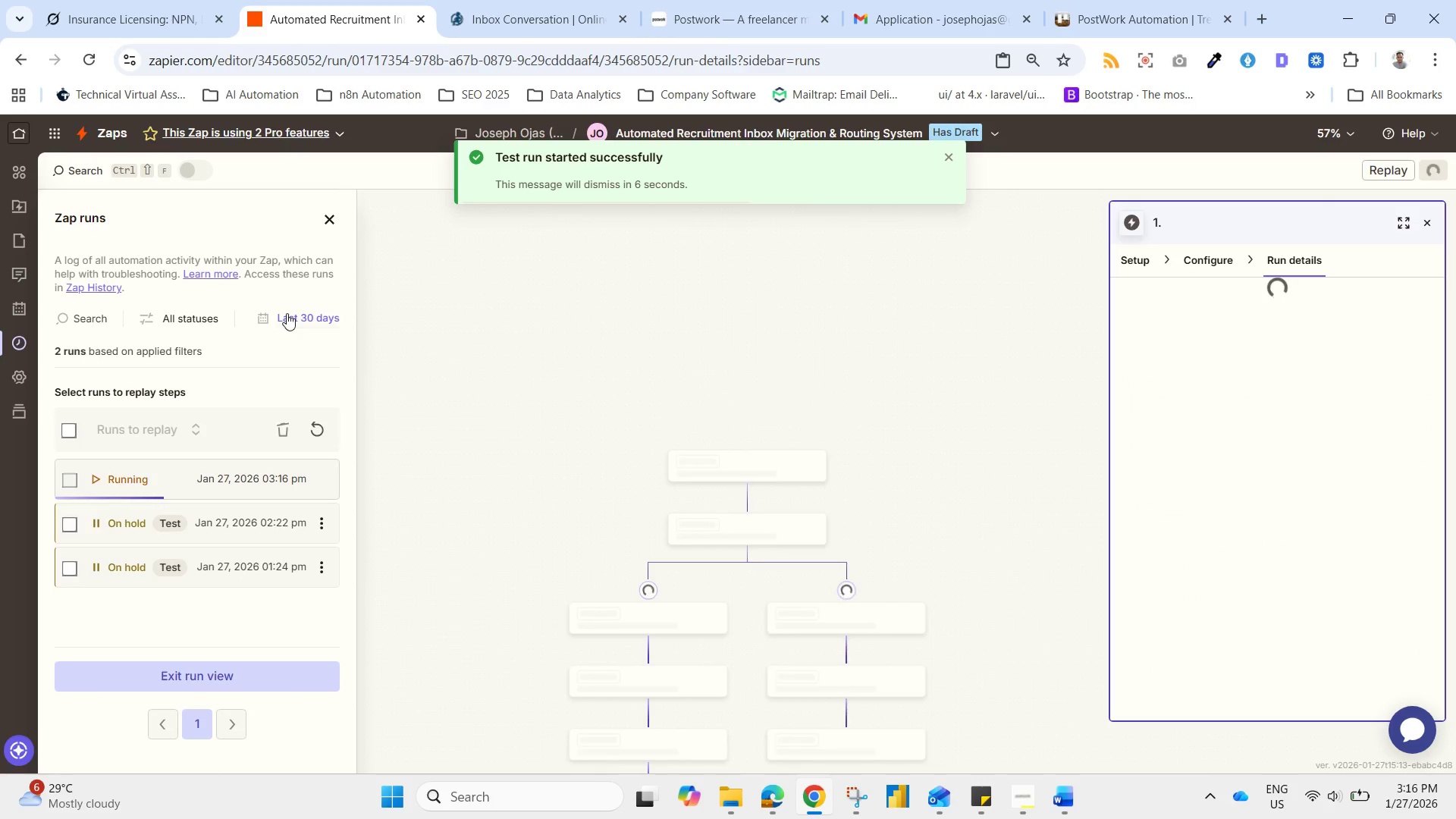 
wait(11.72)
 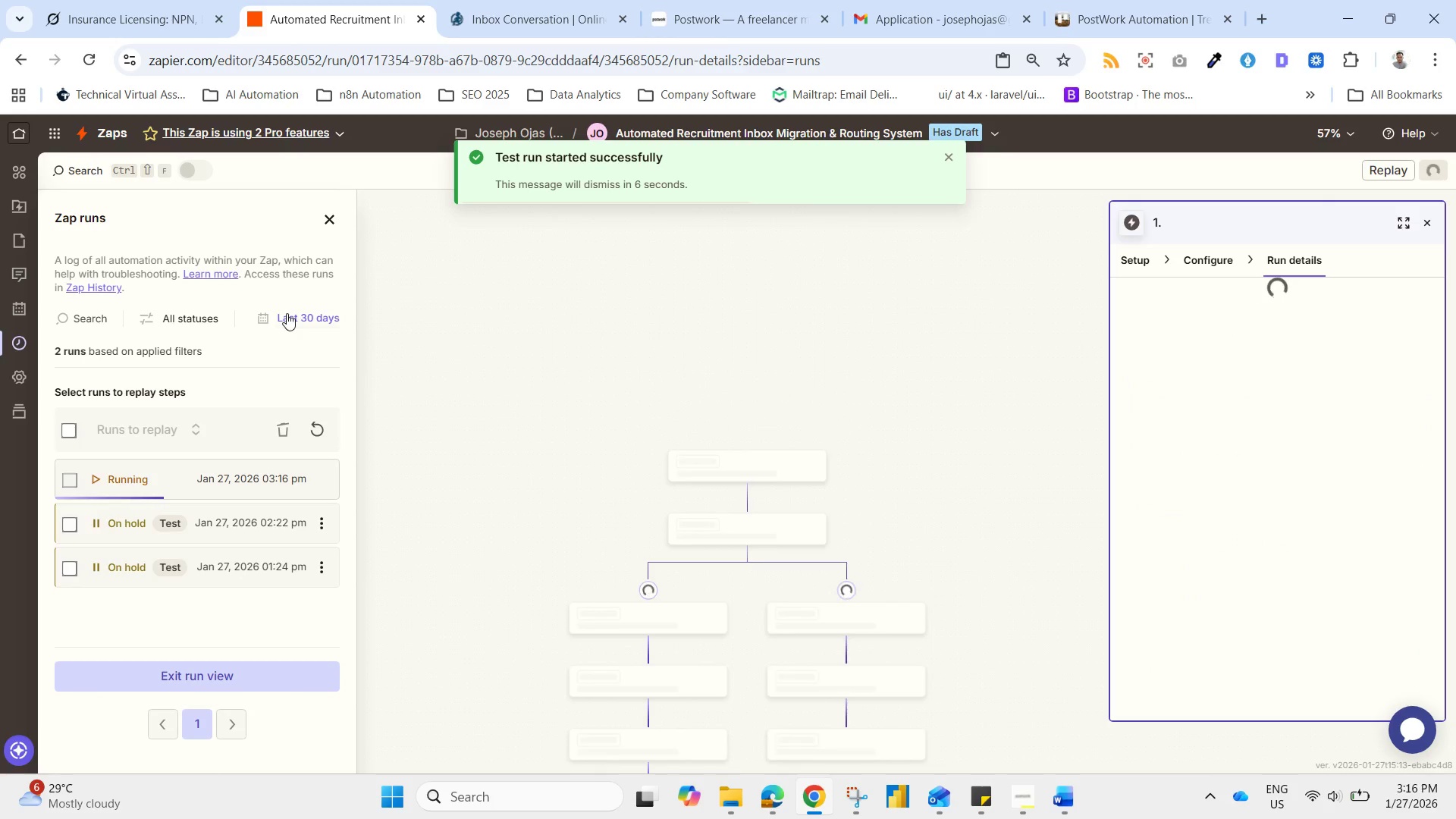 
left_click_drag(start_coordinate=[930, 527], to_coordinate=[953, 374])
 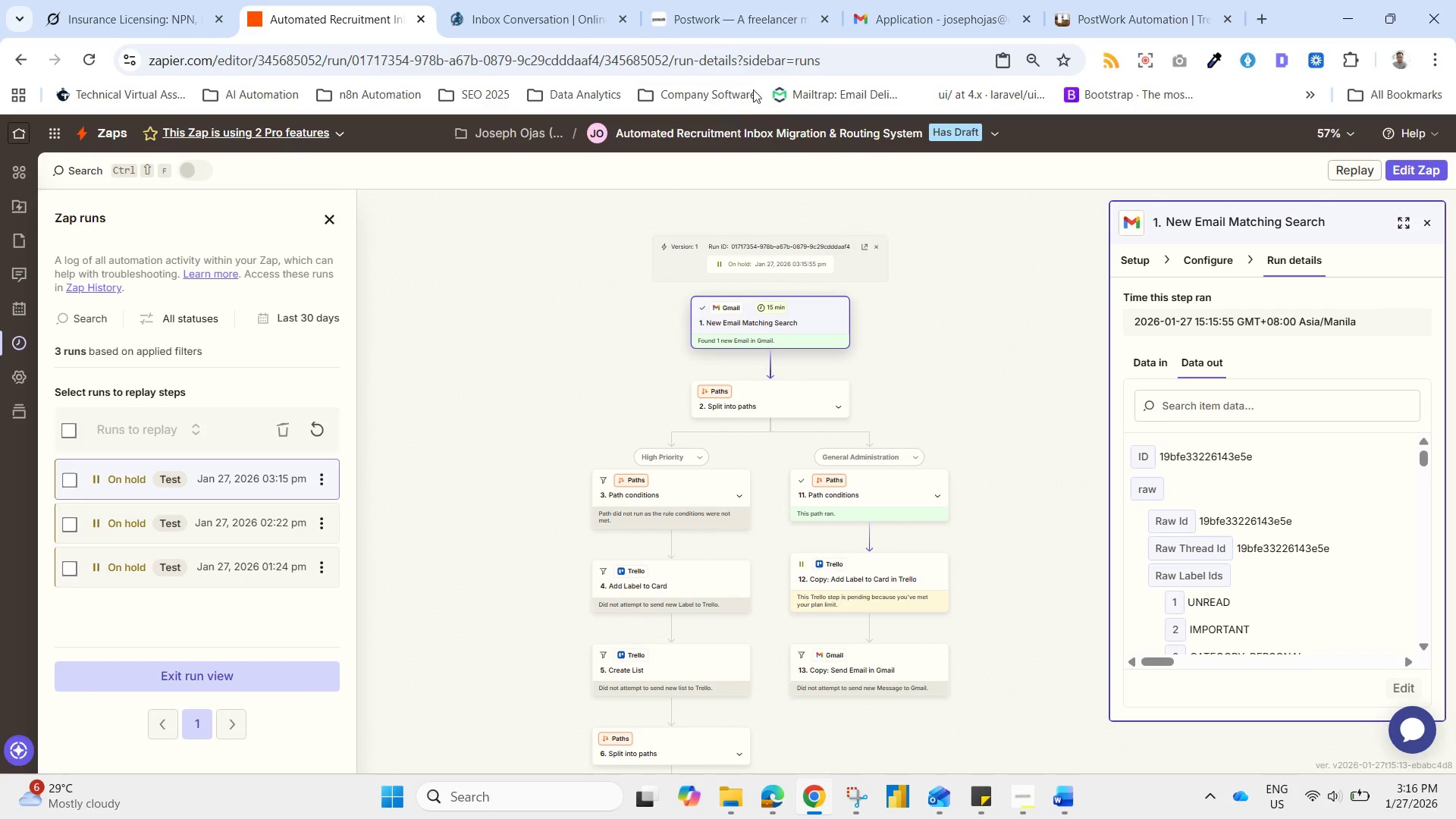 
wait(7.16)
 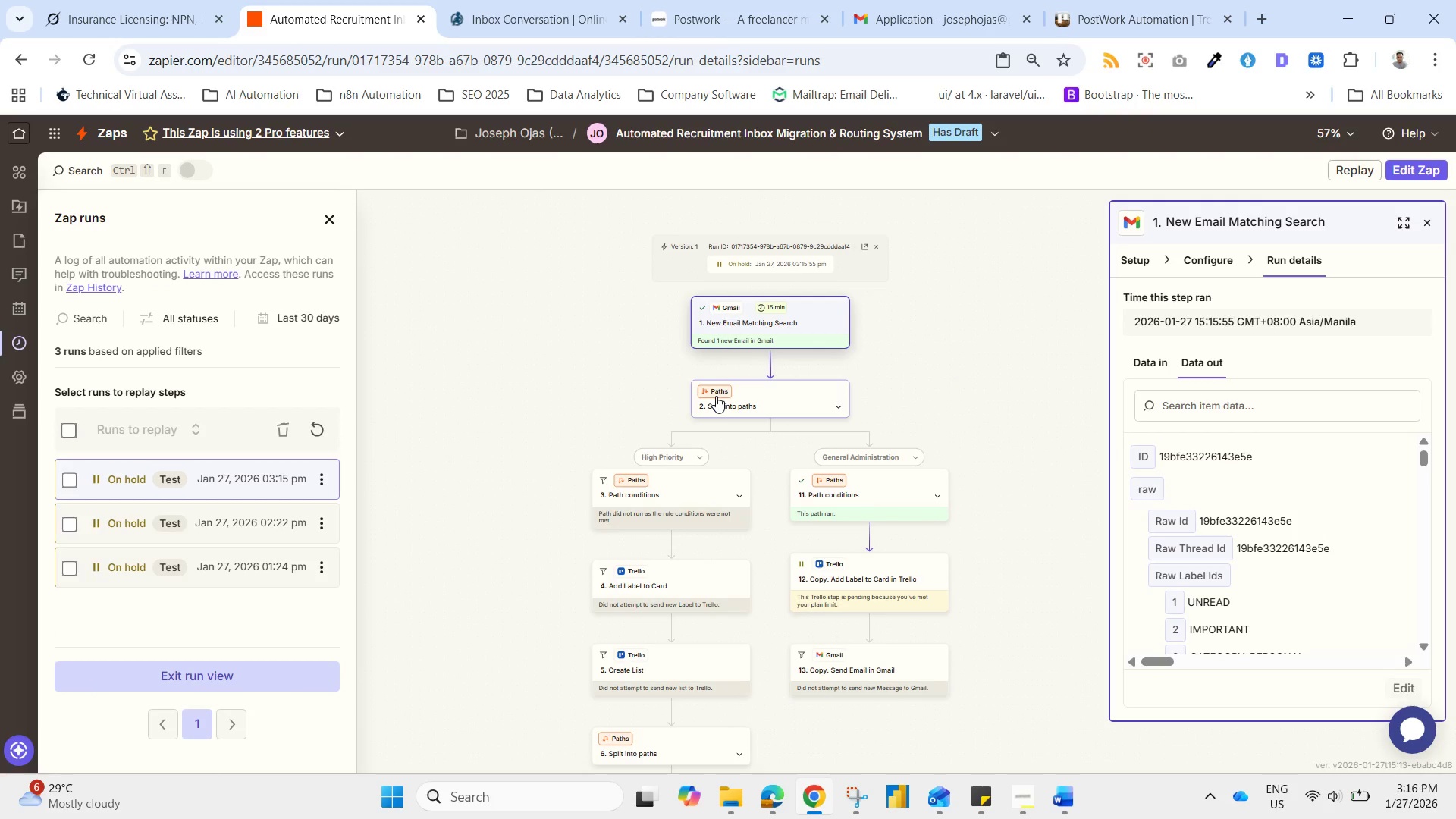 
left_click([278, 671])
 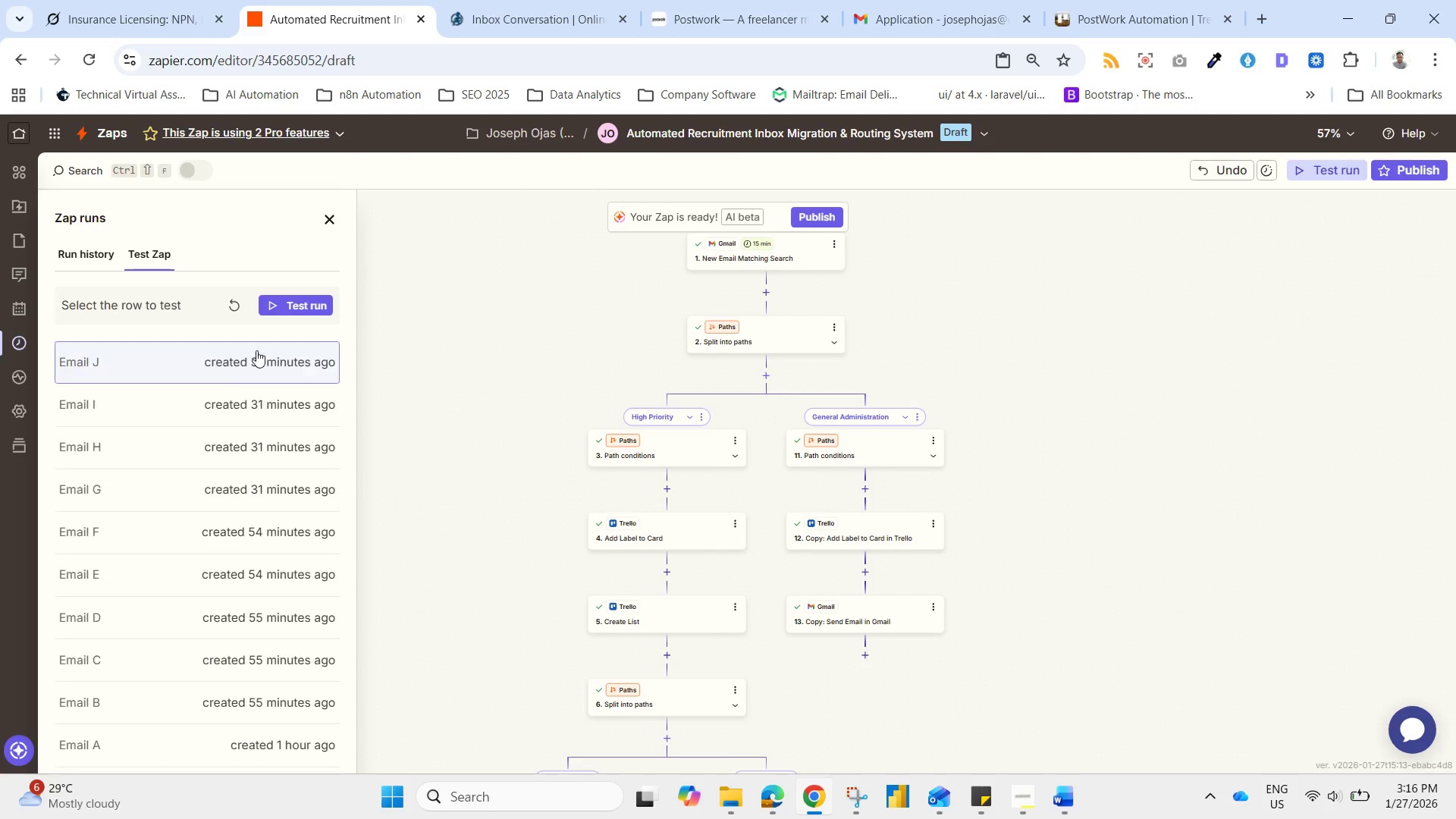 
left_click([206, 400])
 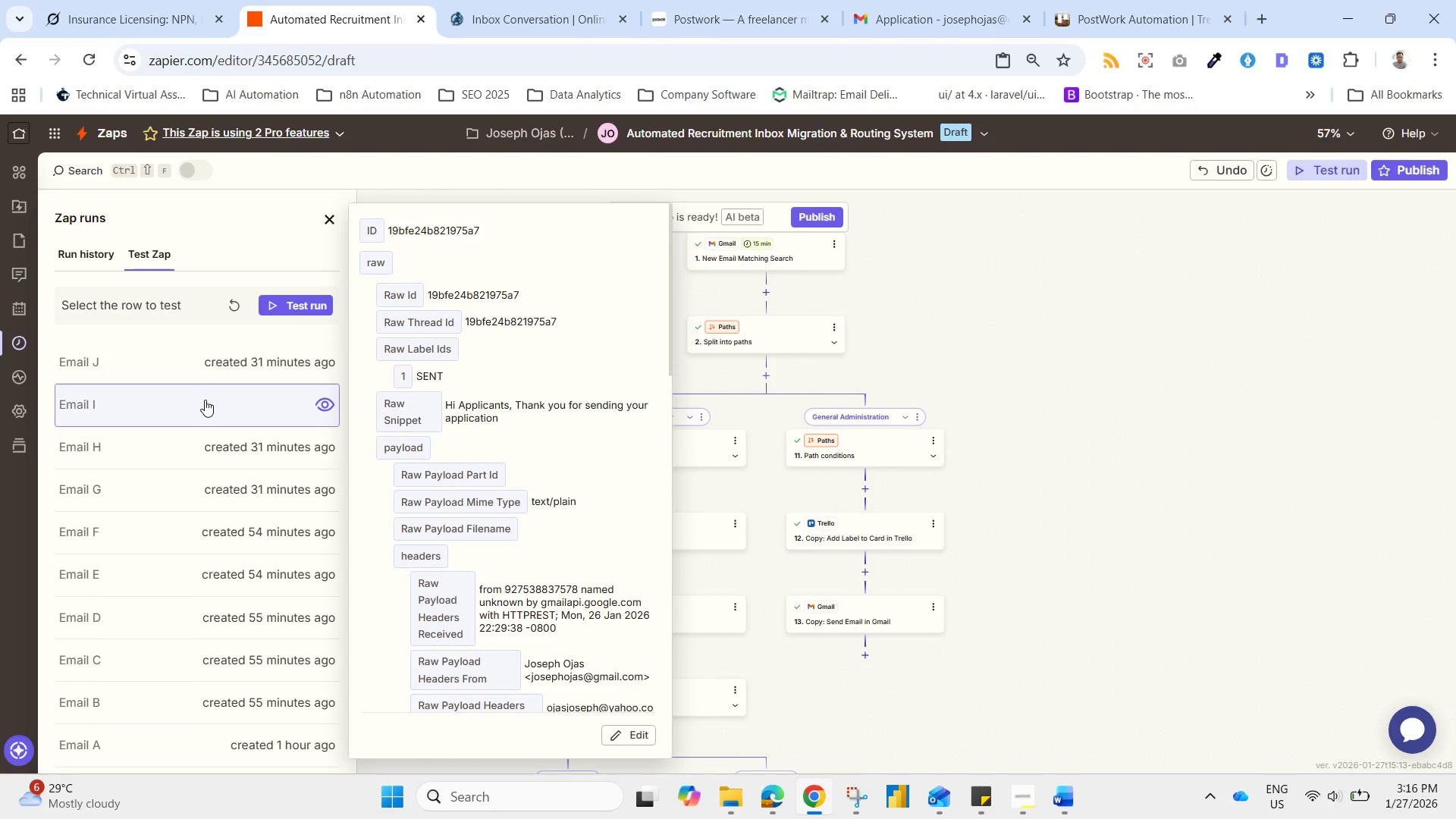 
left_click([189, 444])
 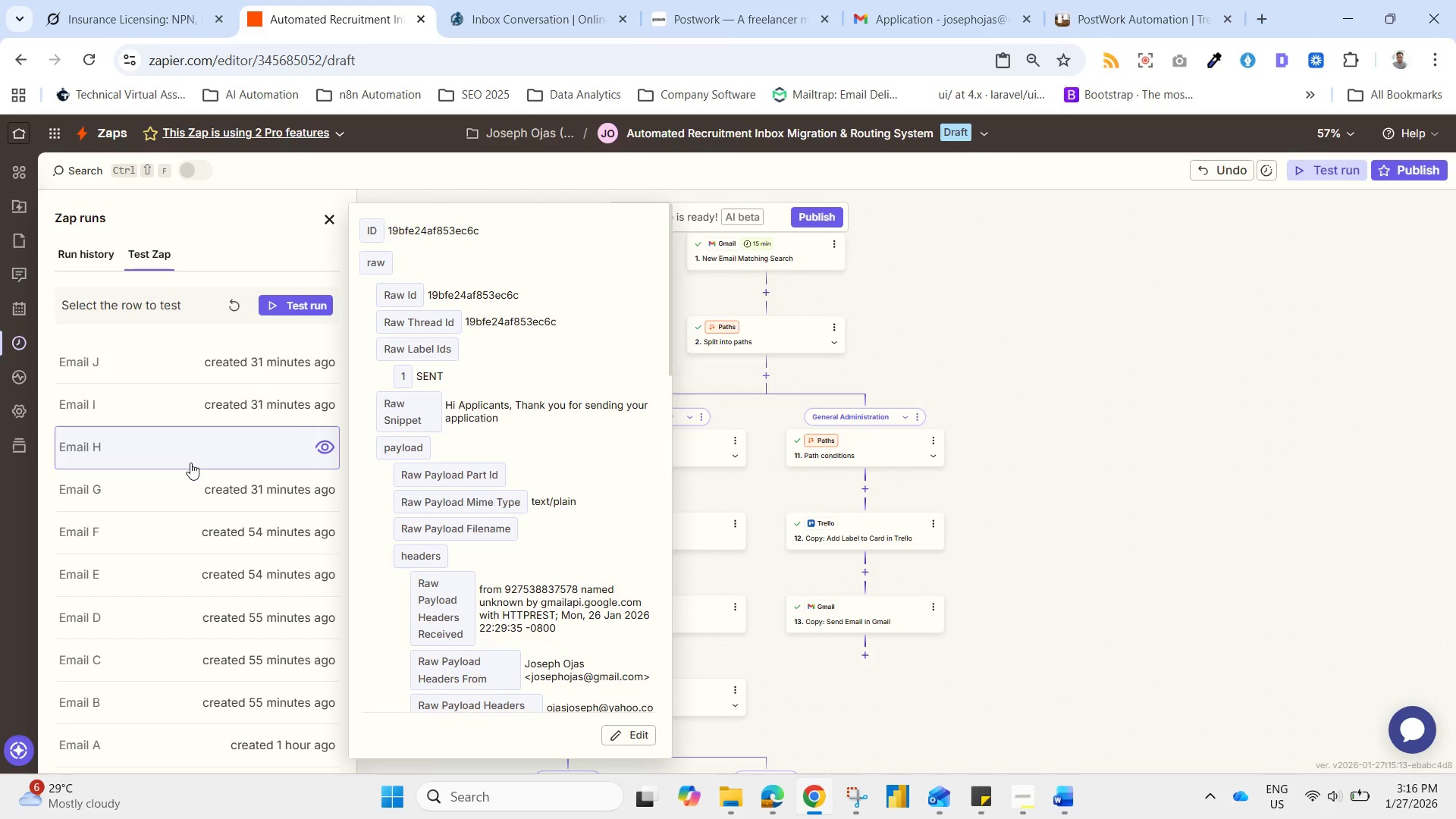 
double_click([189, 453])
 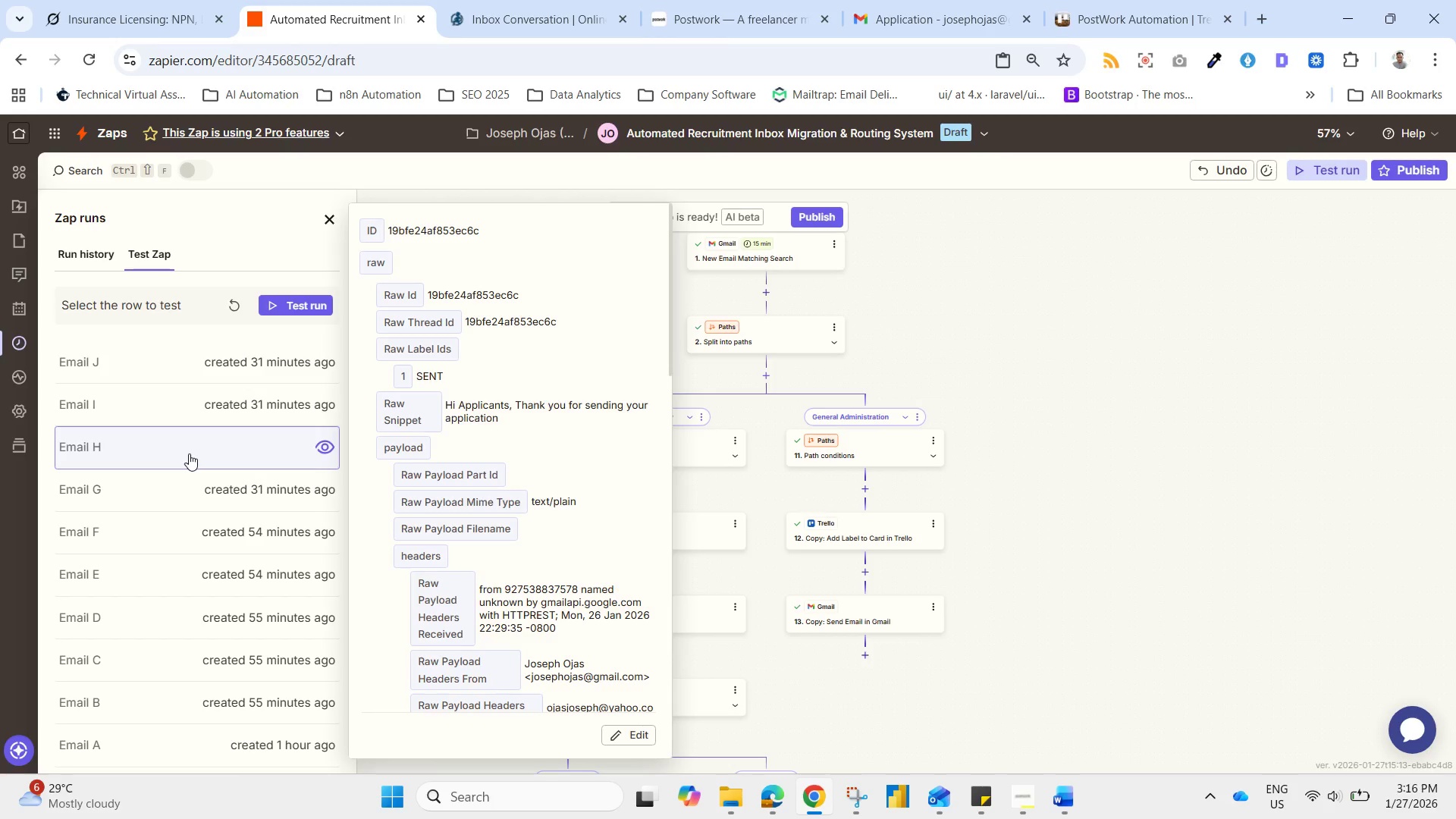 
triple_click([189, 453])
 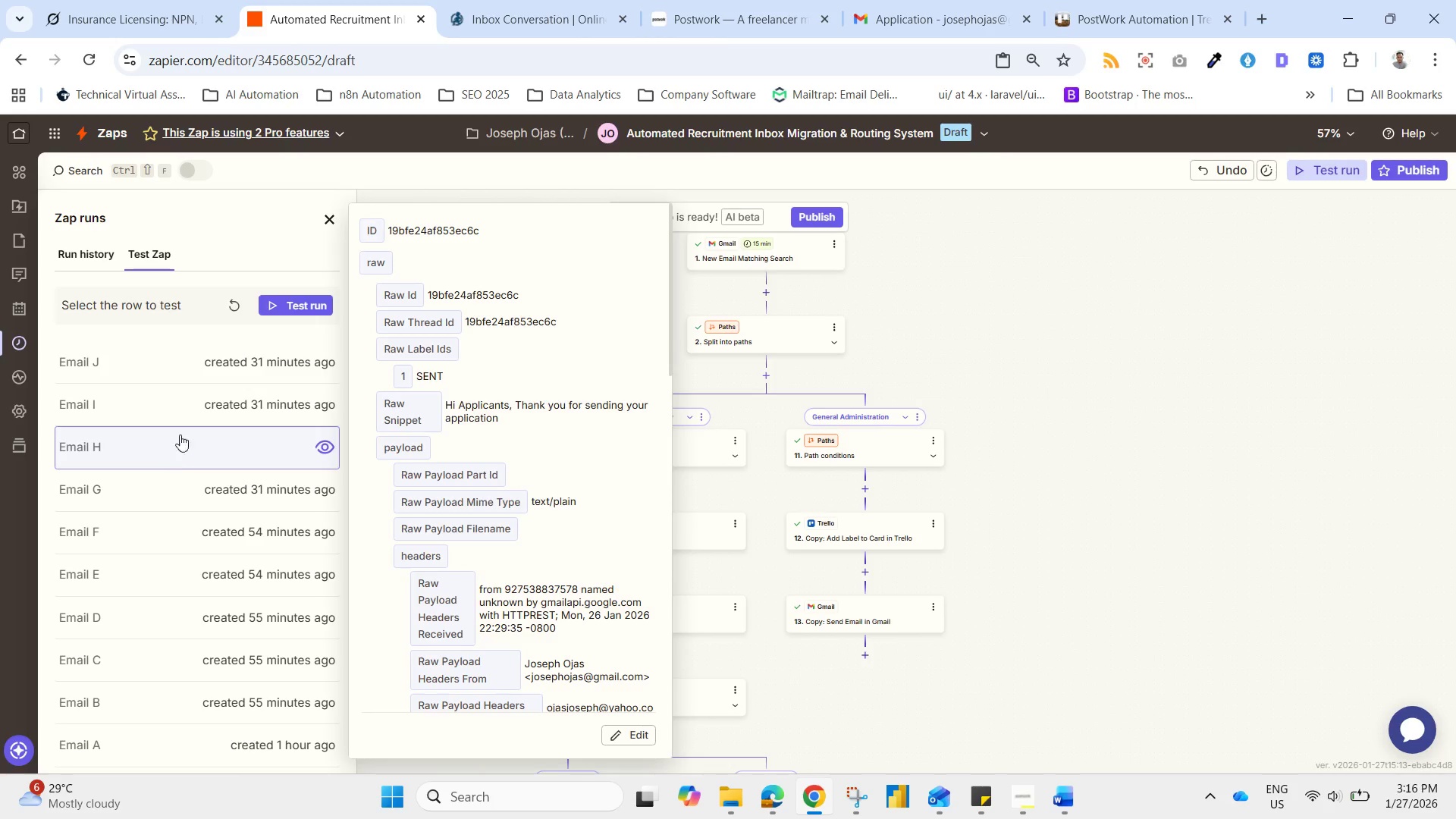 
mouse_move([174, 435])
 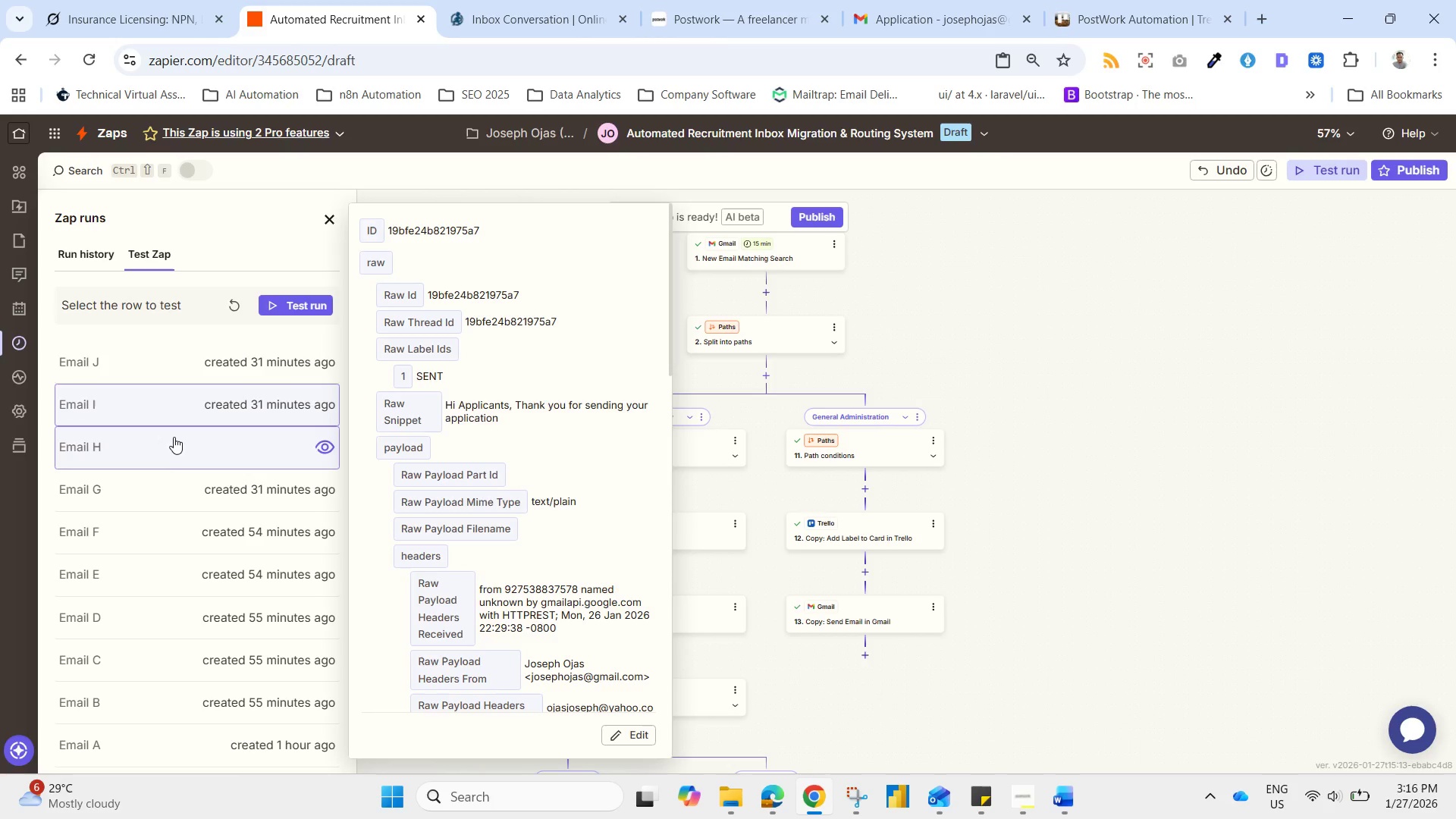 
left_click([174, 437])
 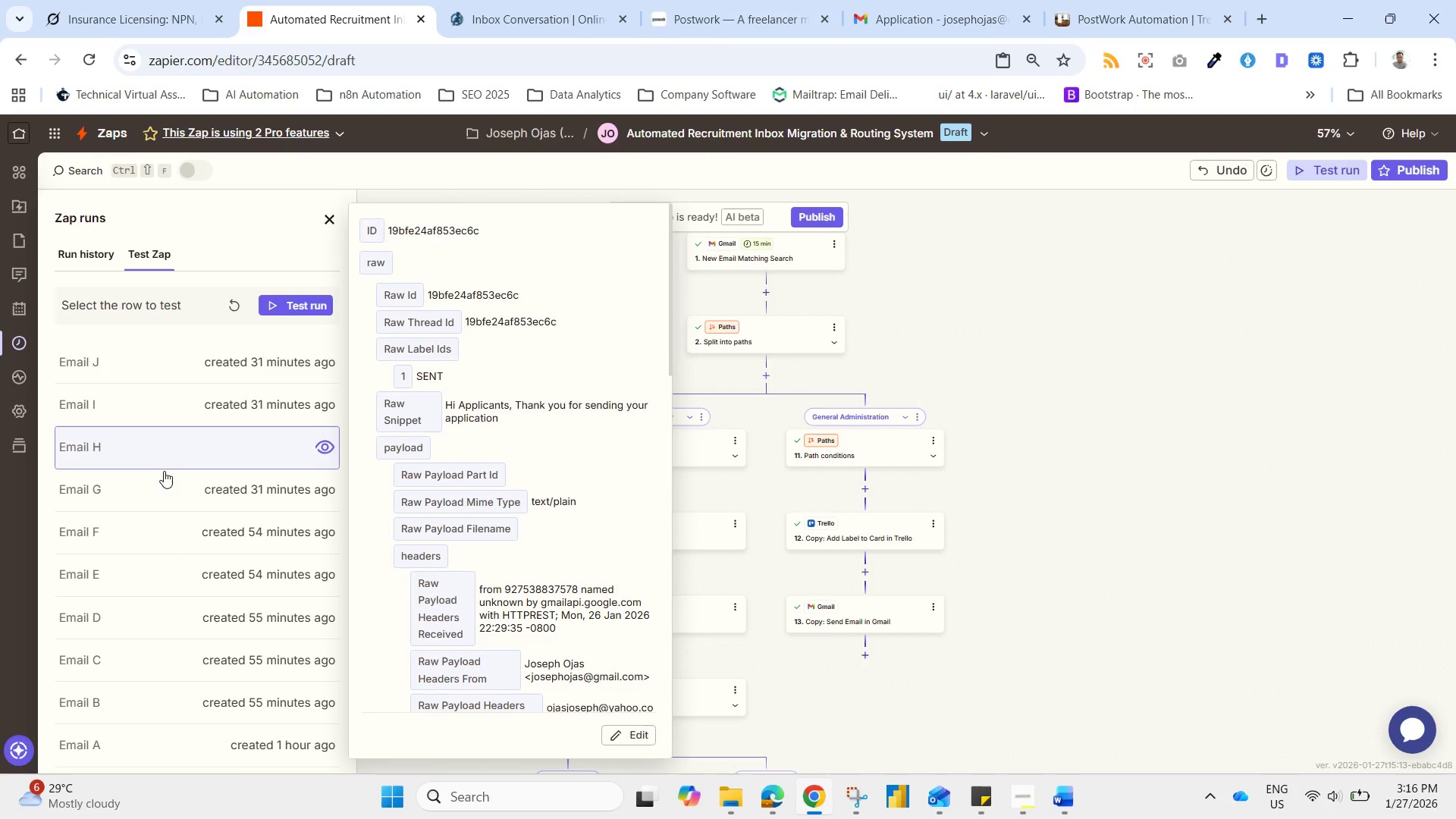 
left_click([163, 487])
 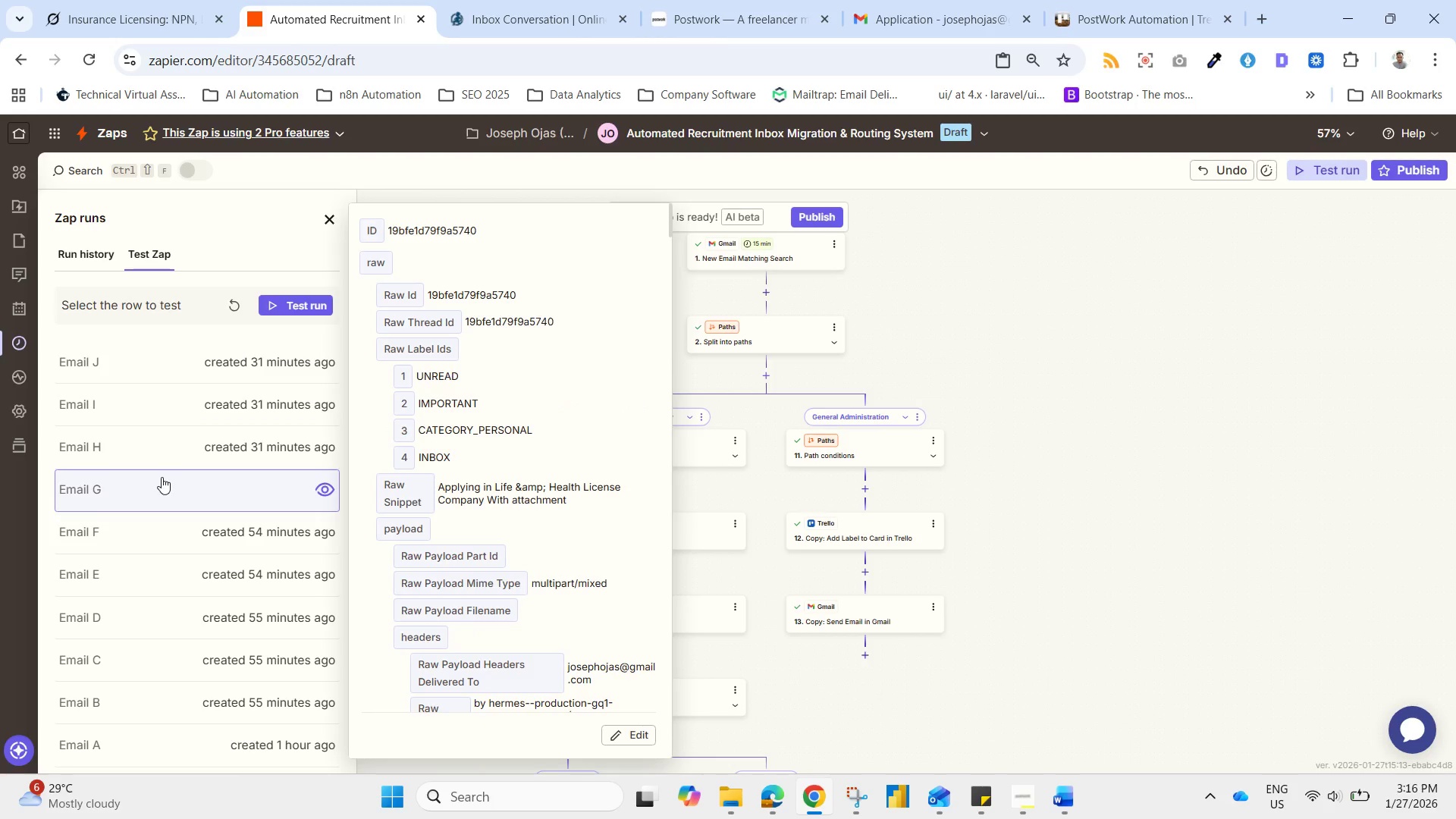 
double_click([162, 477])
 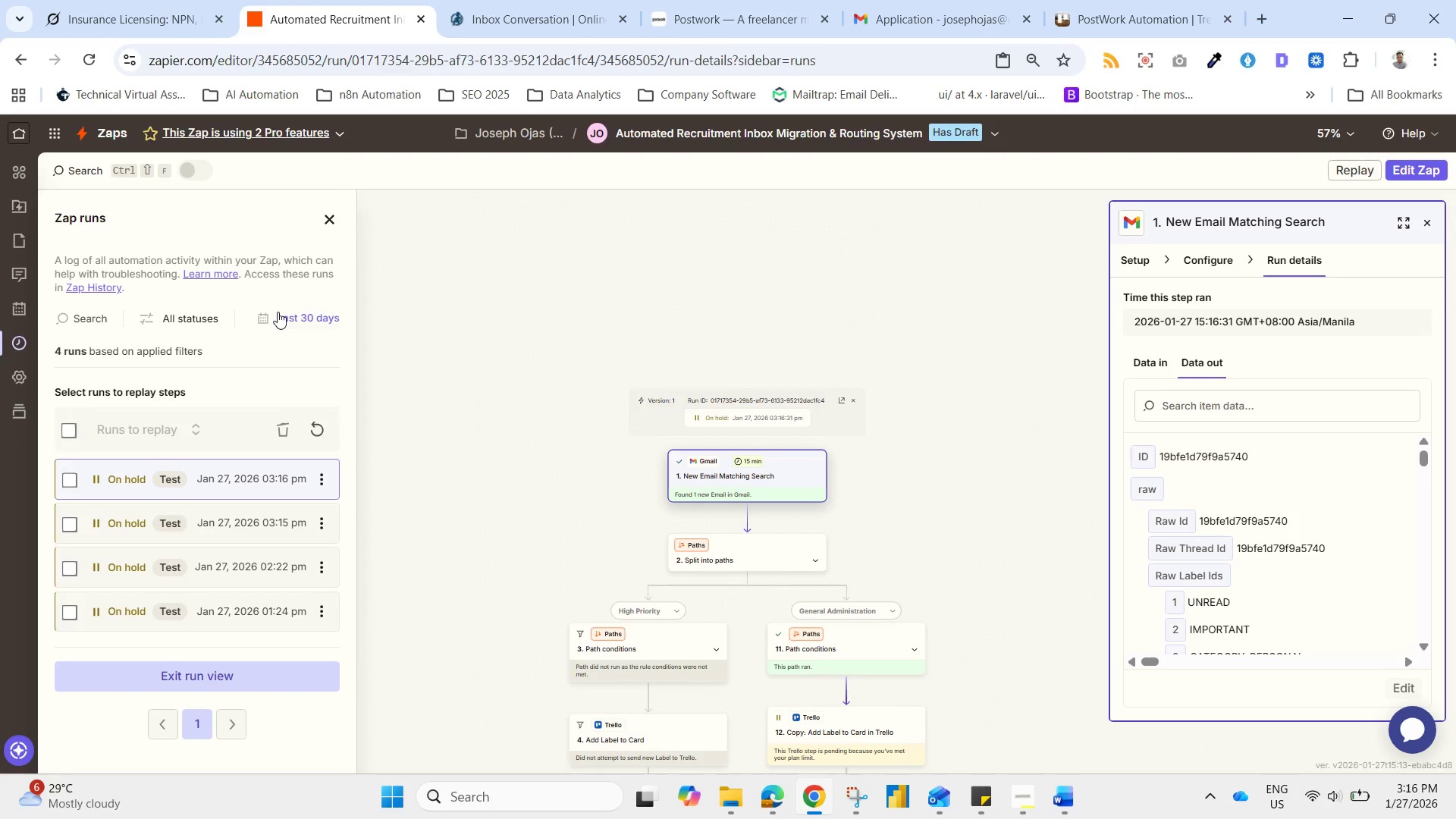 
wait(20.56)
 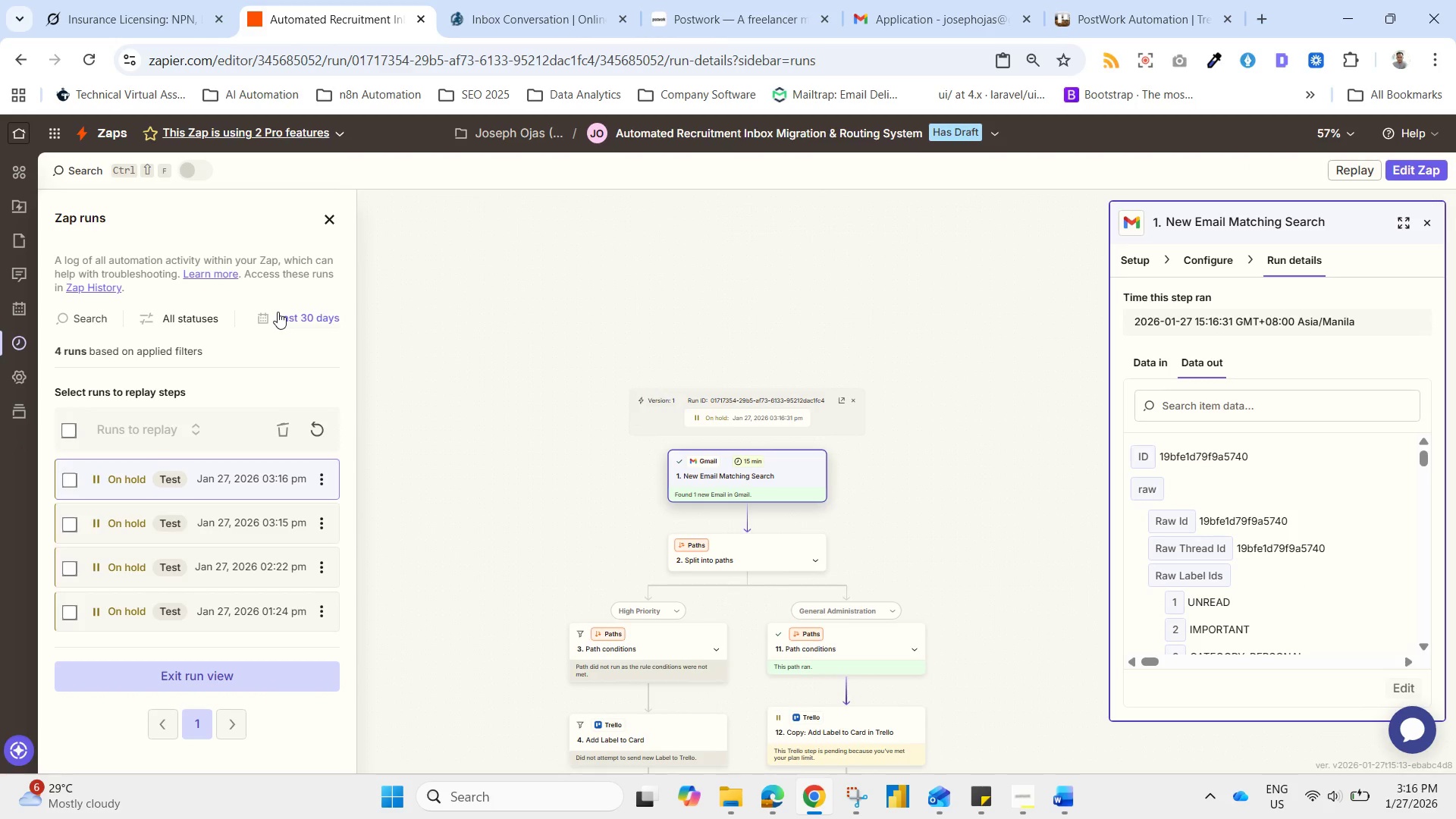 
left_click_drag(start_coordinate=[560, 399], to_coordinate=[478, 236])
 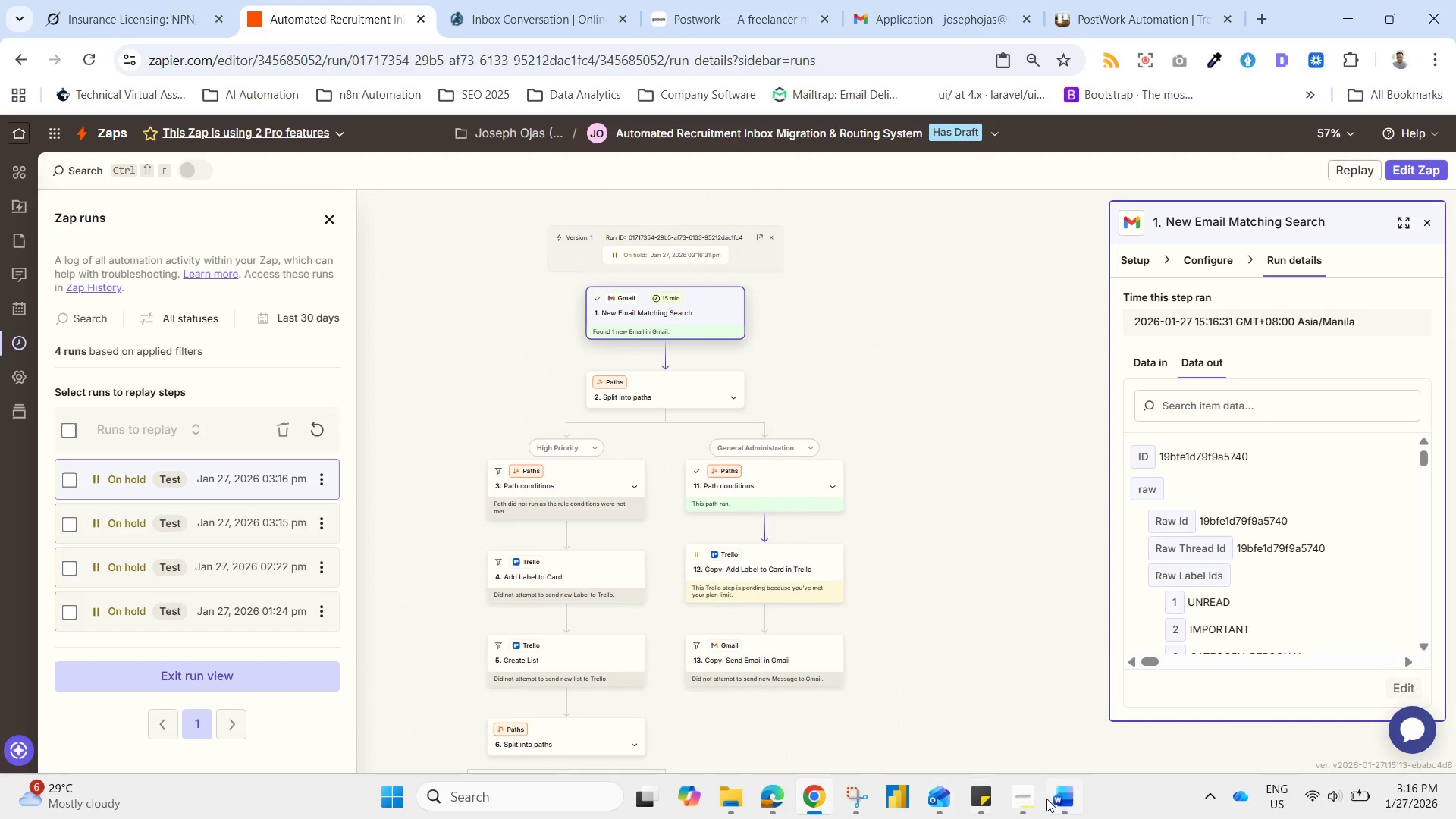 
left_click([1018, 809])